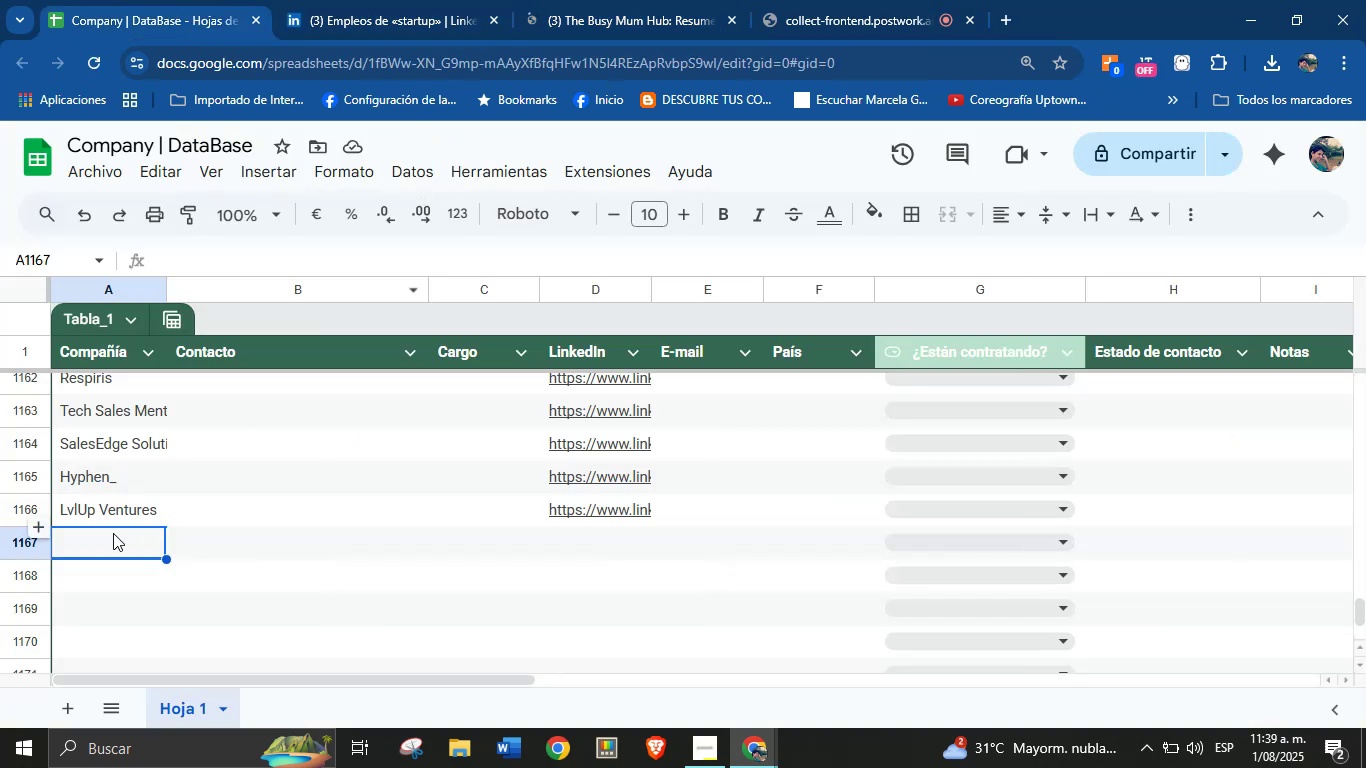 
left_click([113, 539])
 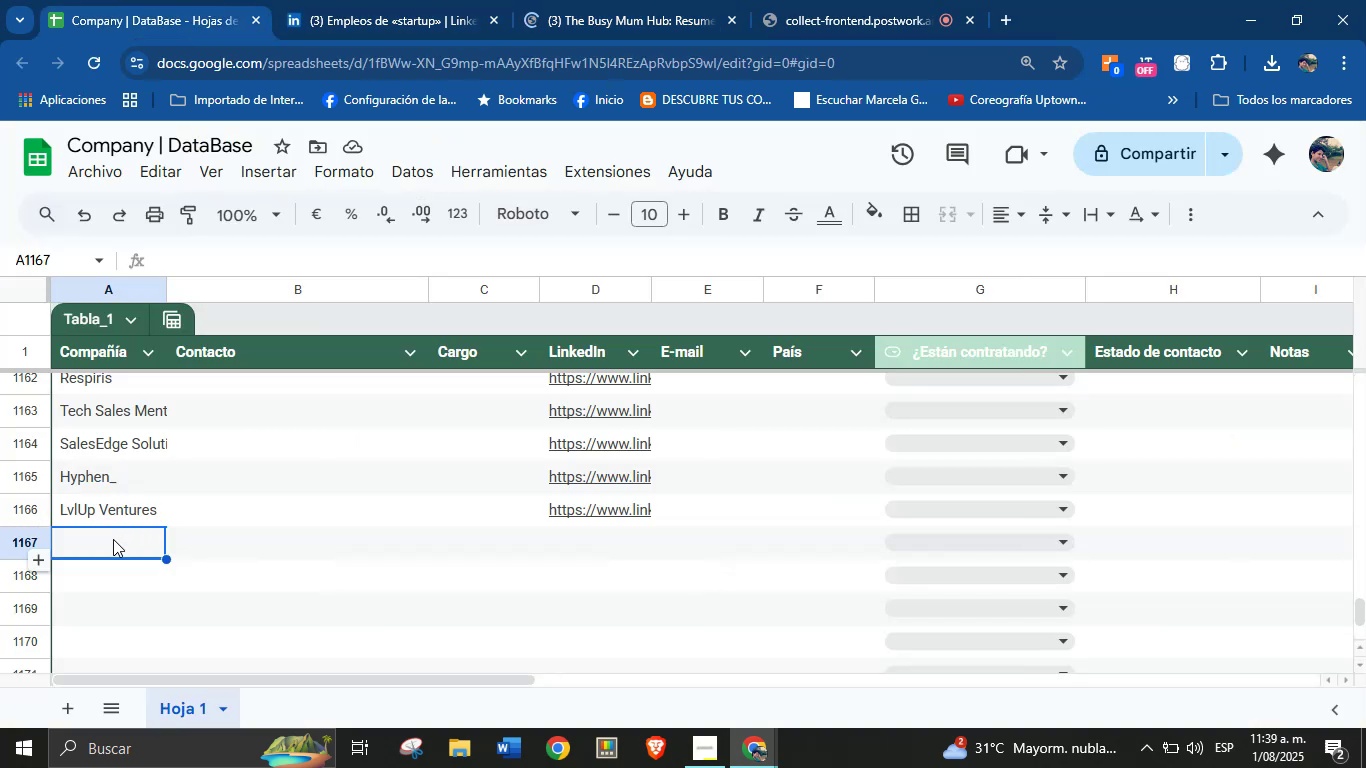 
key(Control+V)
 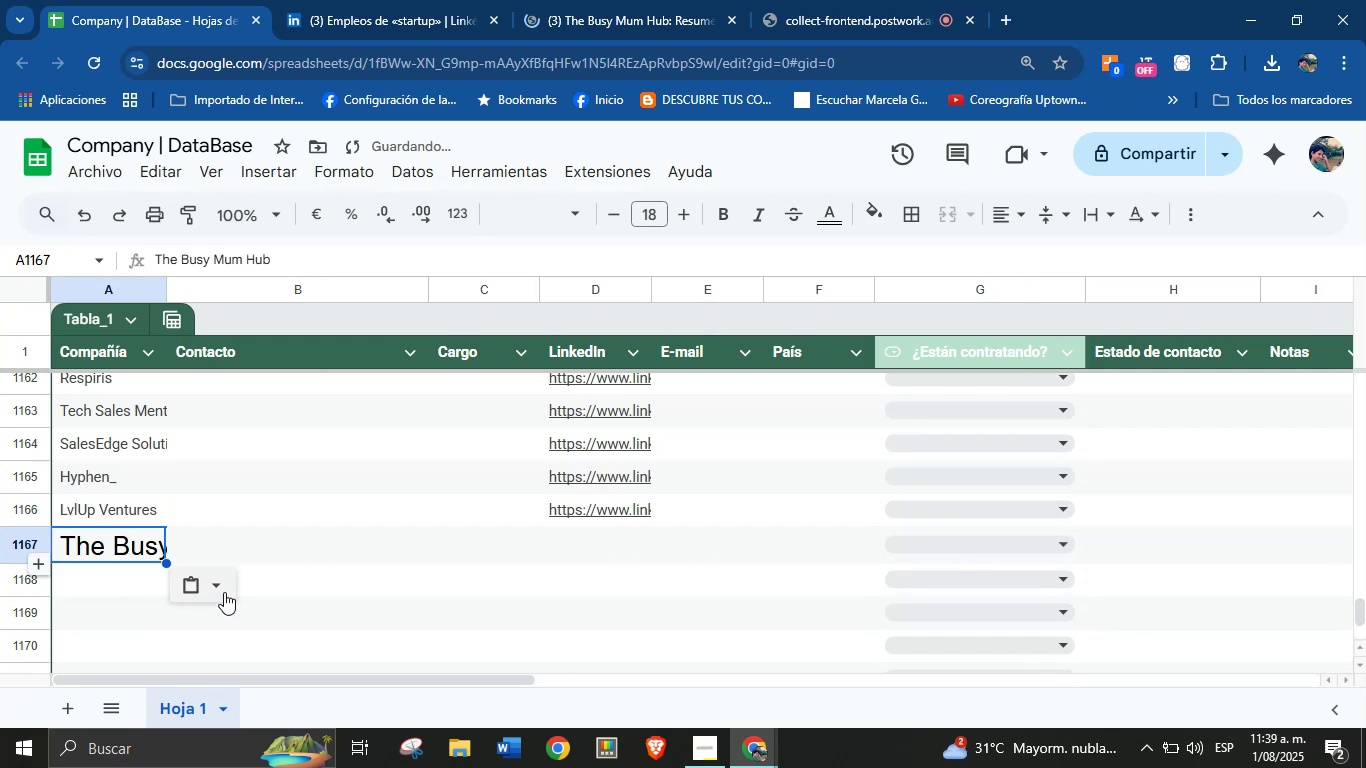 
left_click([217, 586])
 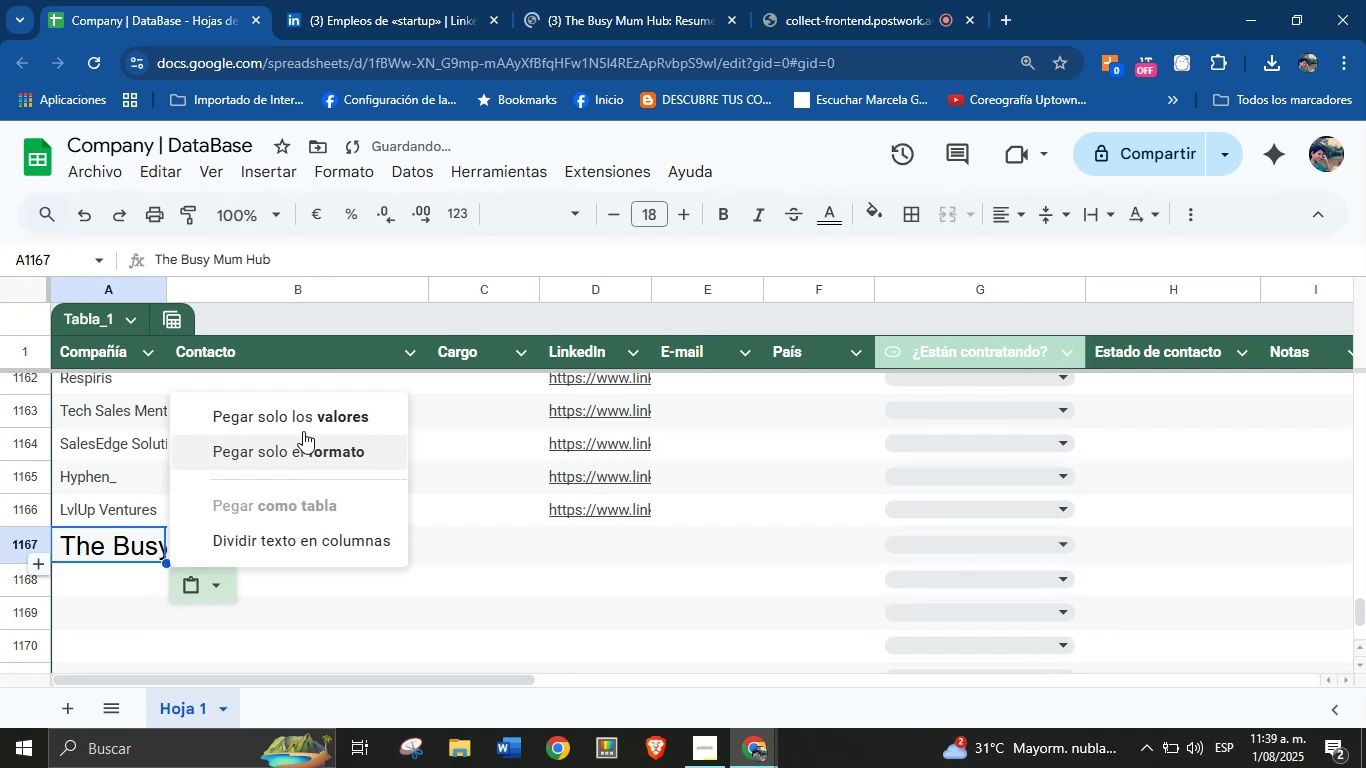 
left_click([309, 420])
 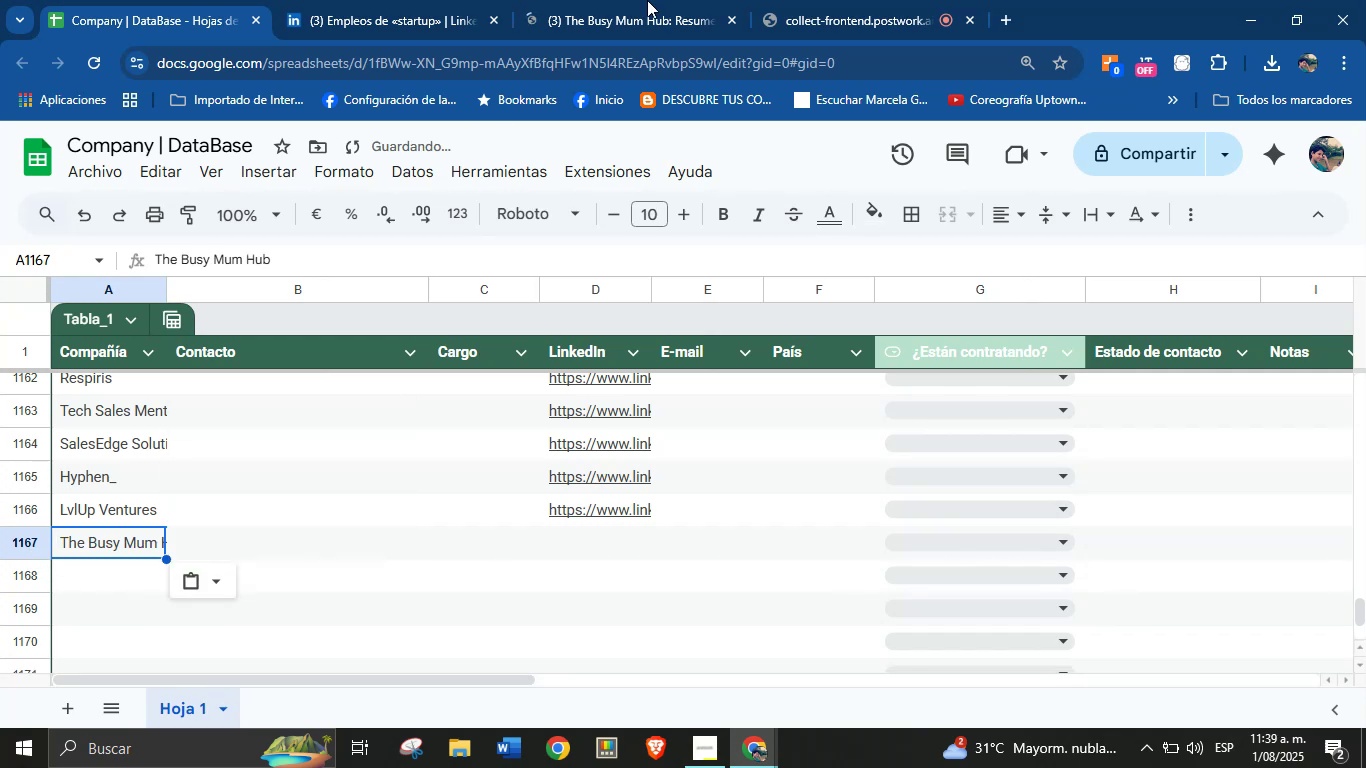 
left_click([651, 0])
 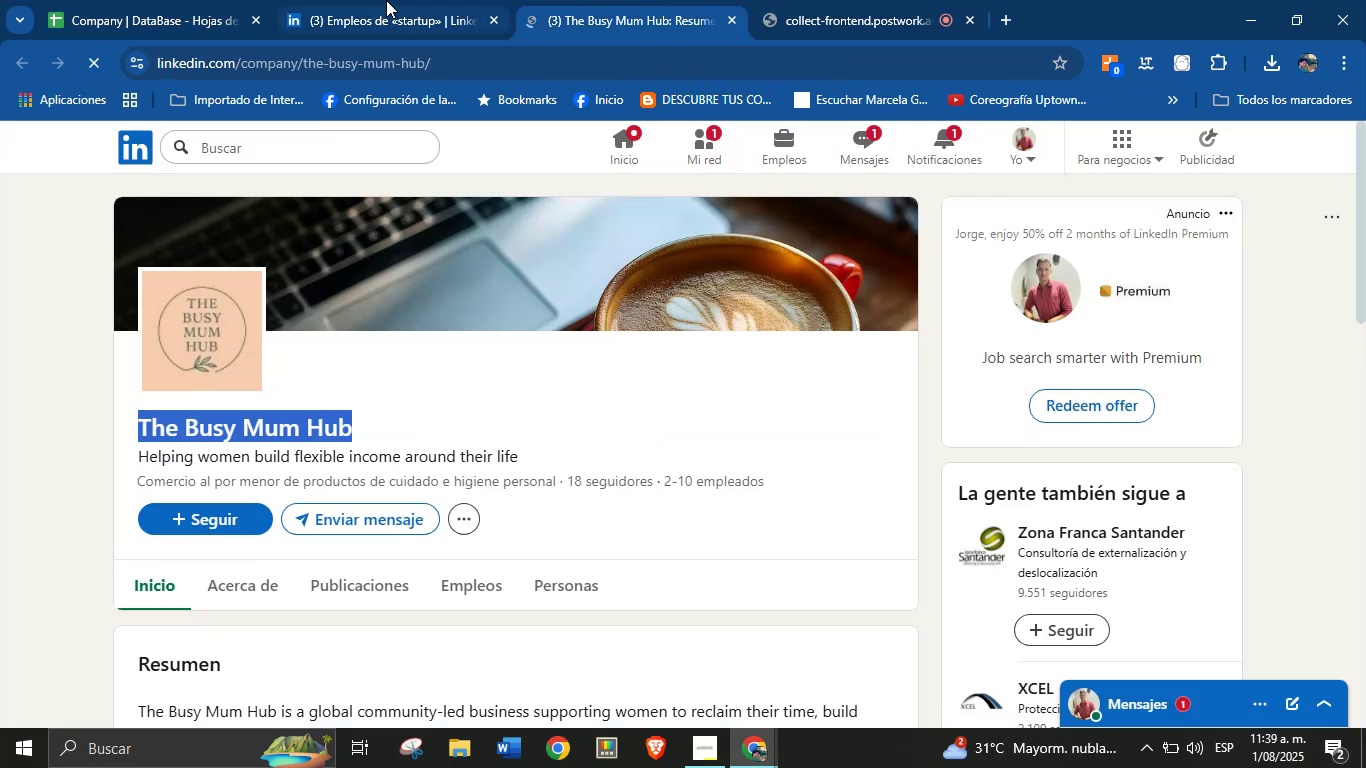 
double_click([197, 0])
 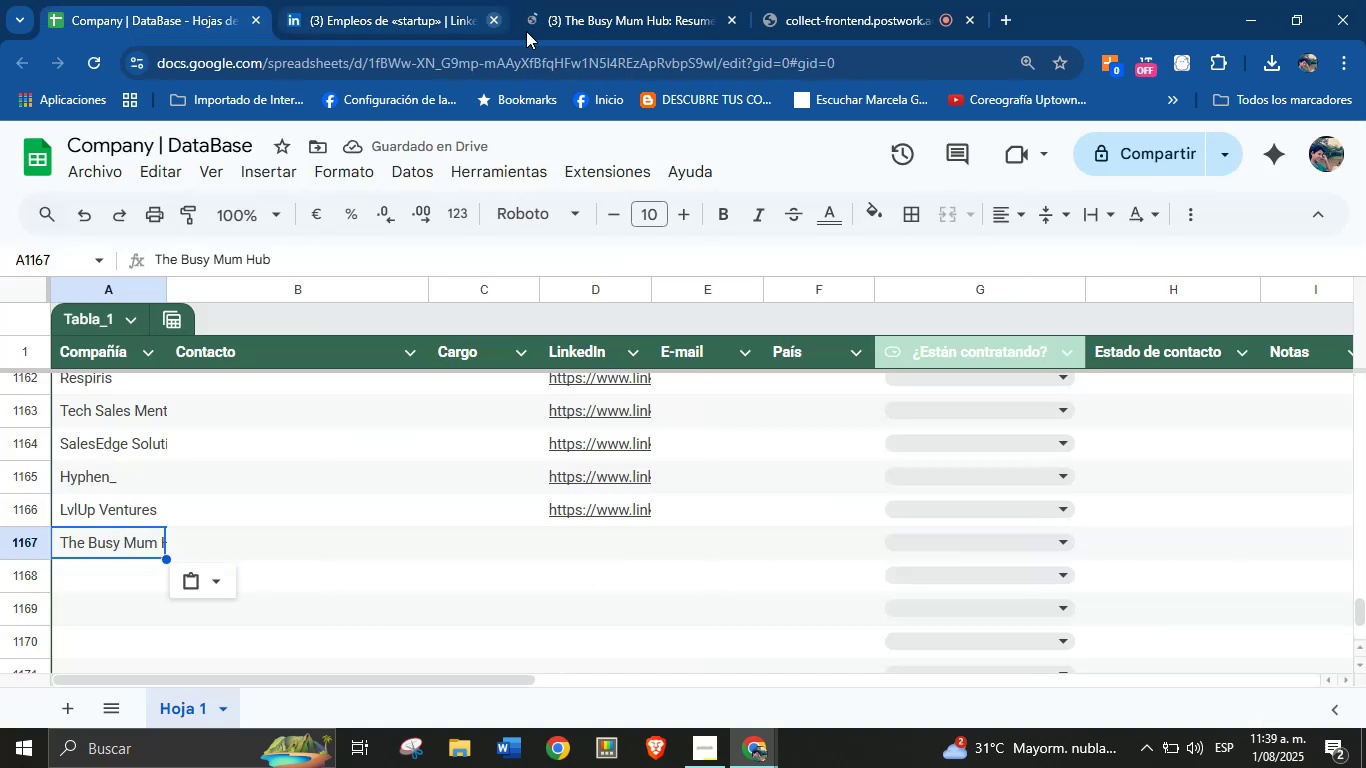 
left_click([631, 1])
 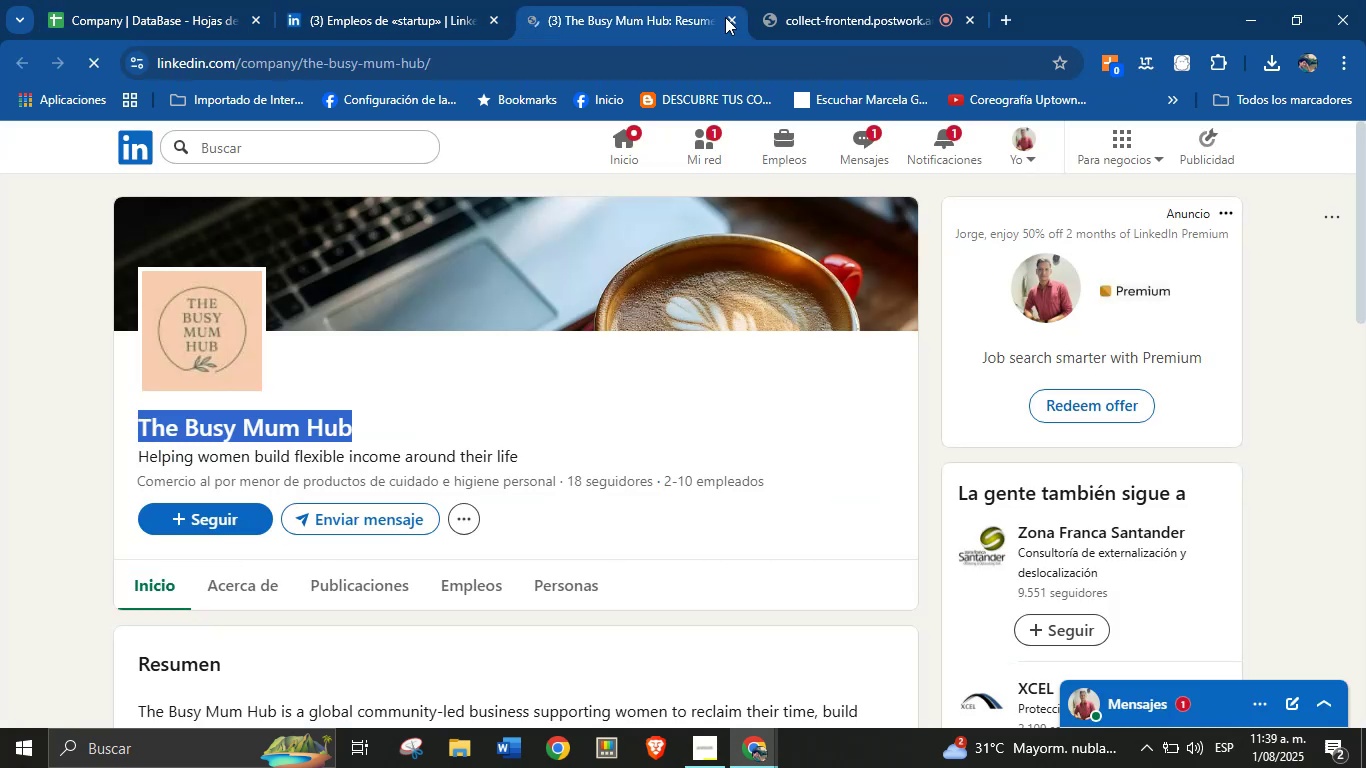 
left_click([731, 19])
 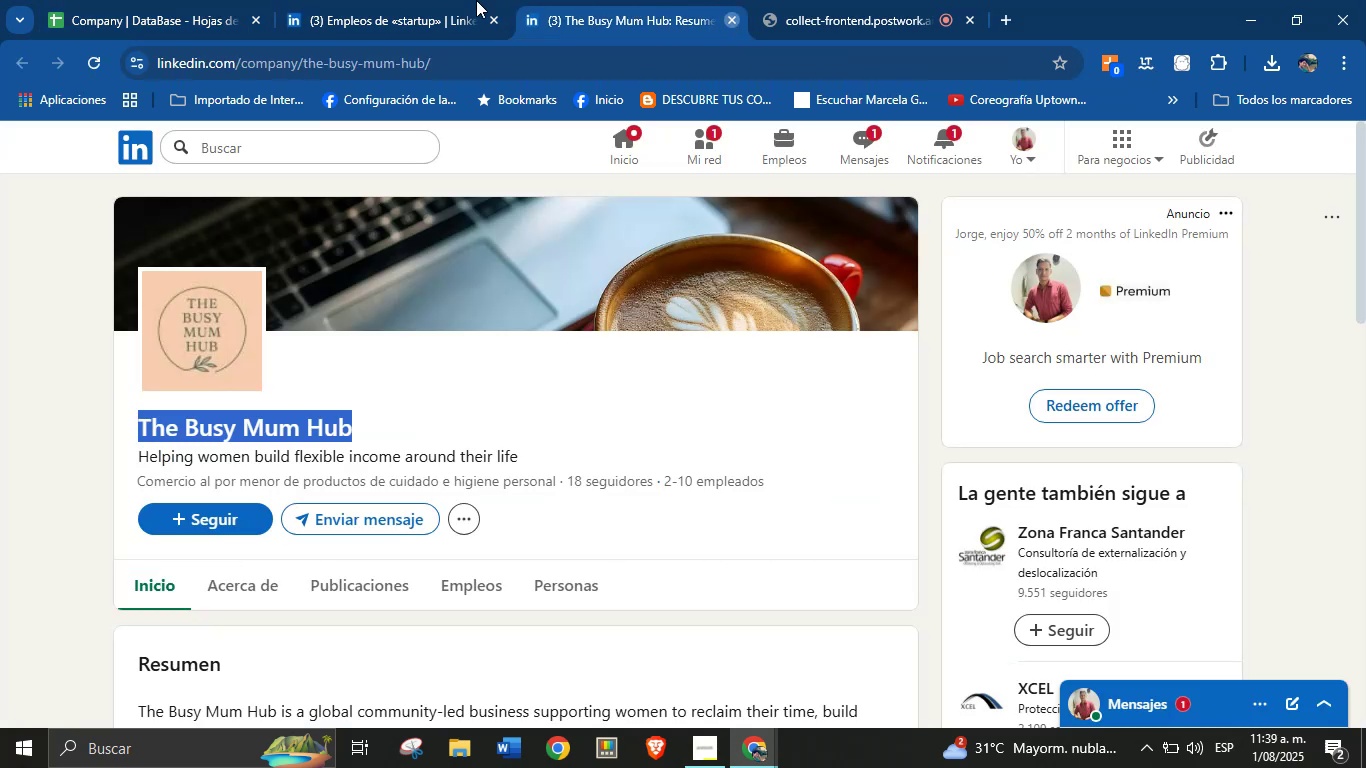 
left_click([438, 0])
 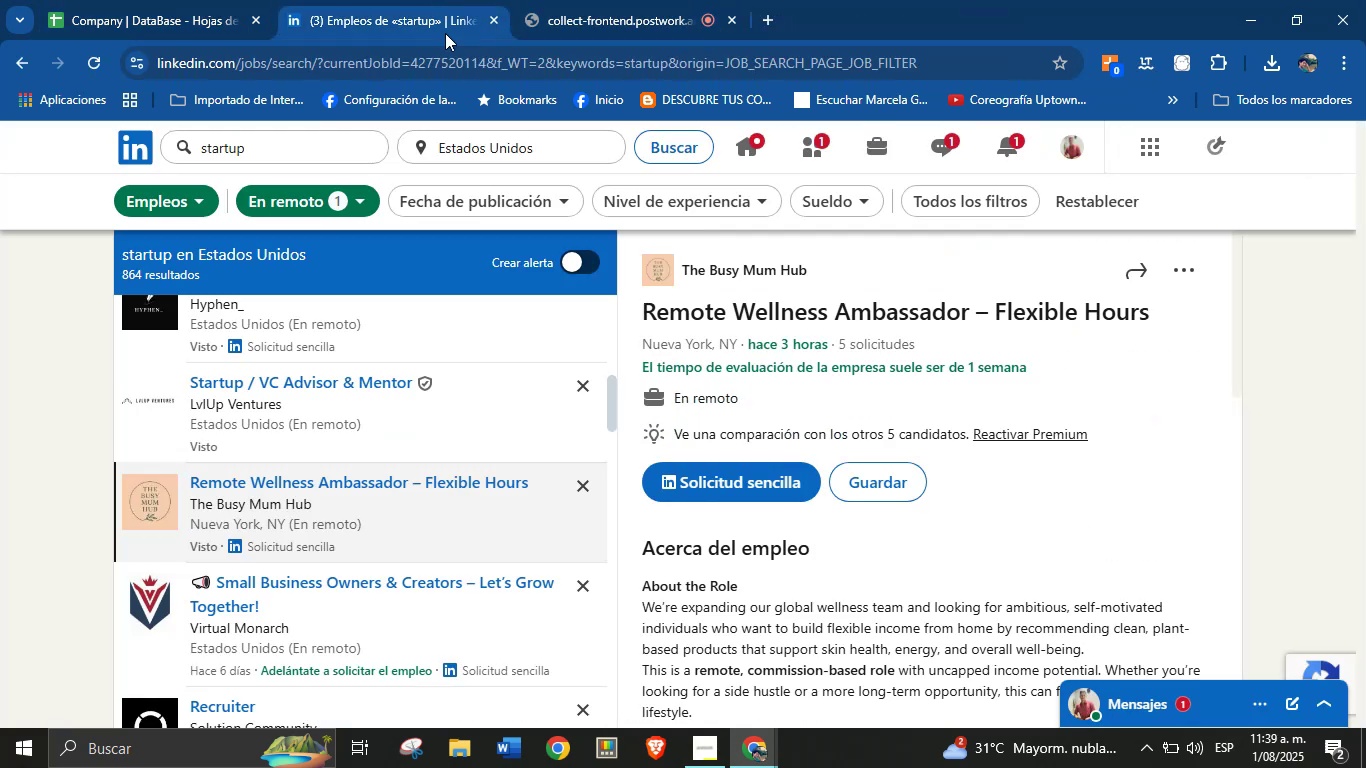 
scroll: coordinate [363, 490], scroll_direction: down, amount: 2.0
 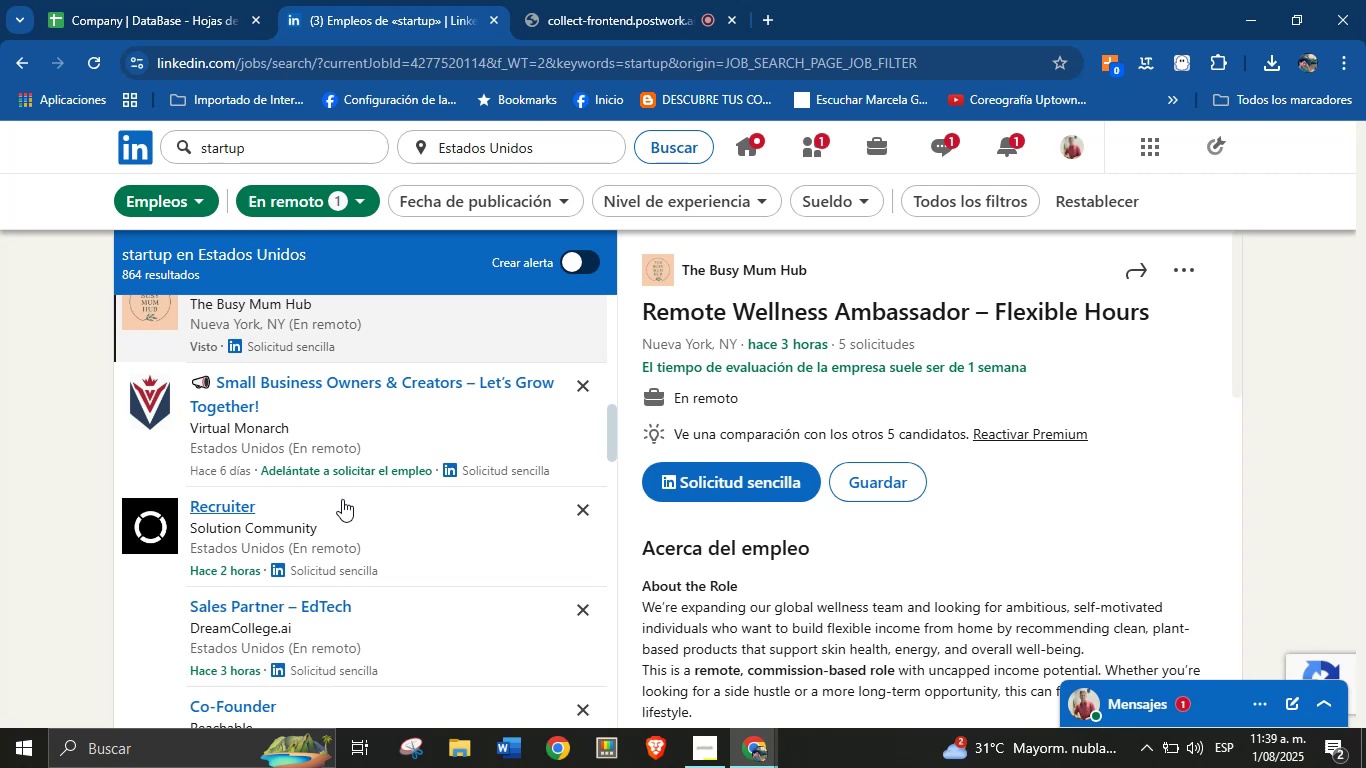 
left_click([247, 381])
 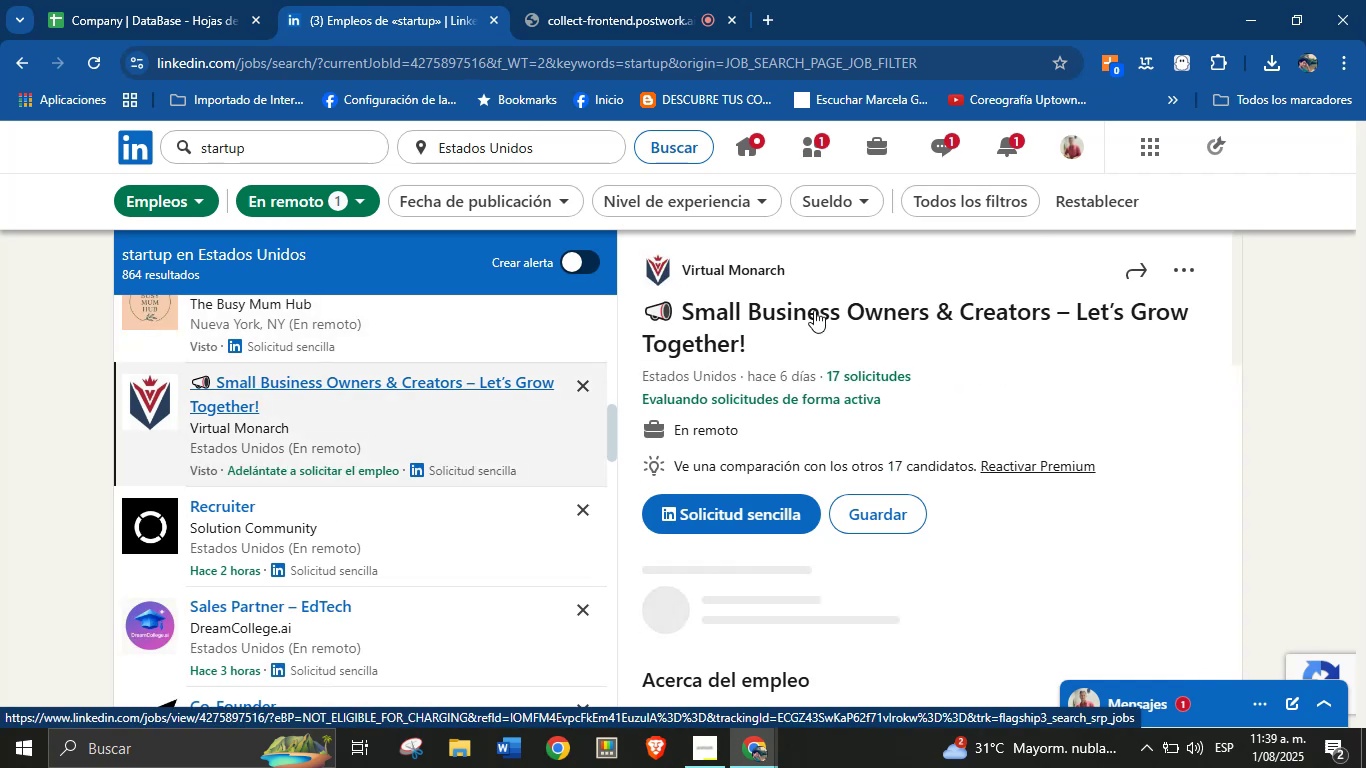 
right_click([737, 270])
 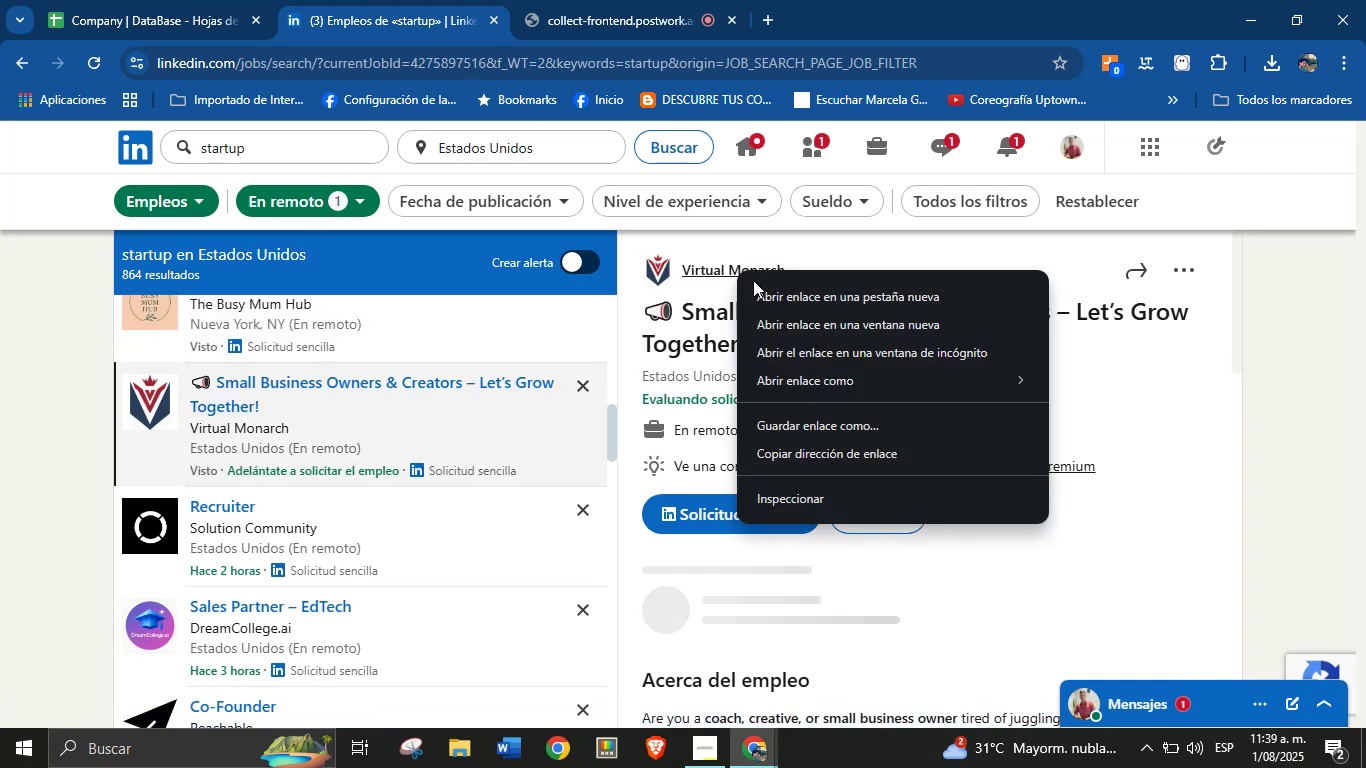 
left_click([773, 301])
 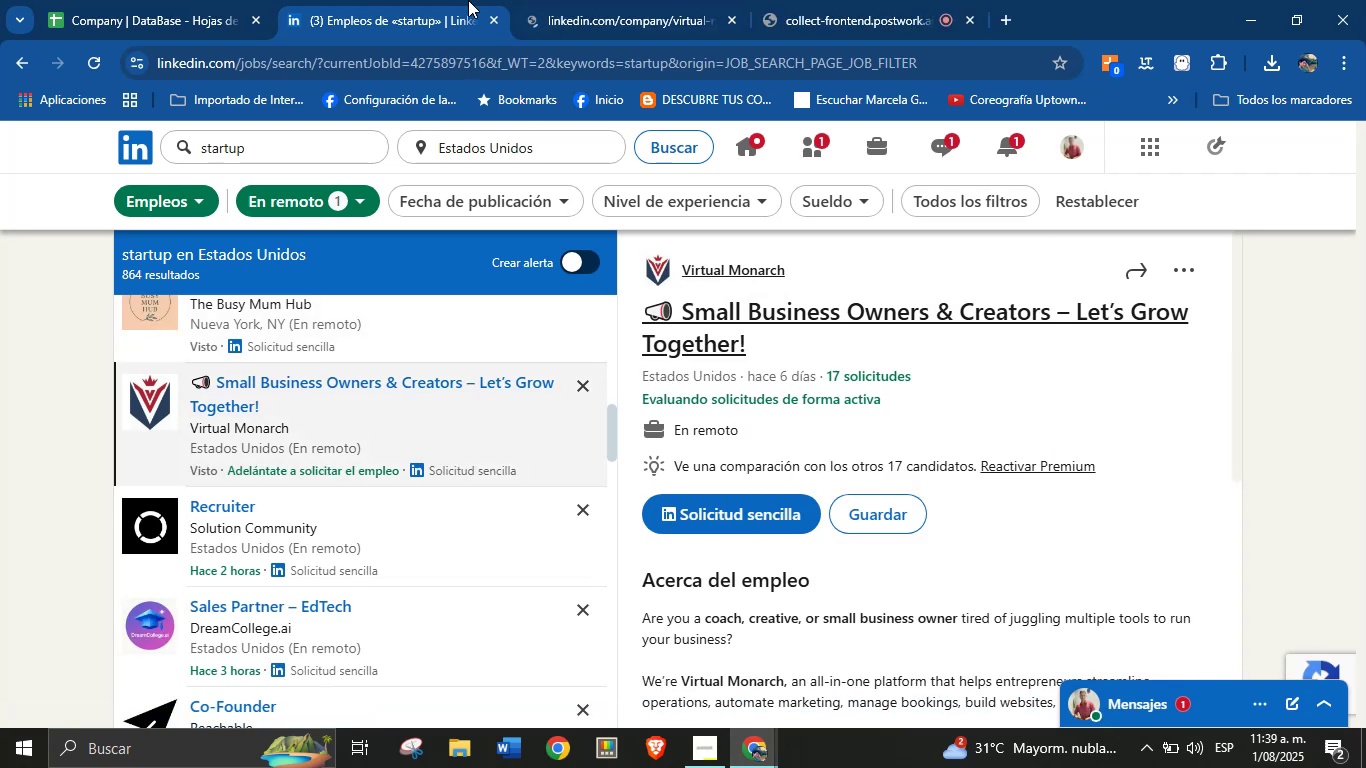 
left_click([182, 0])
 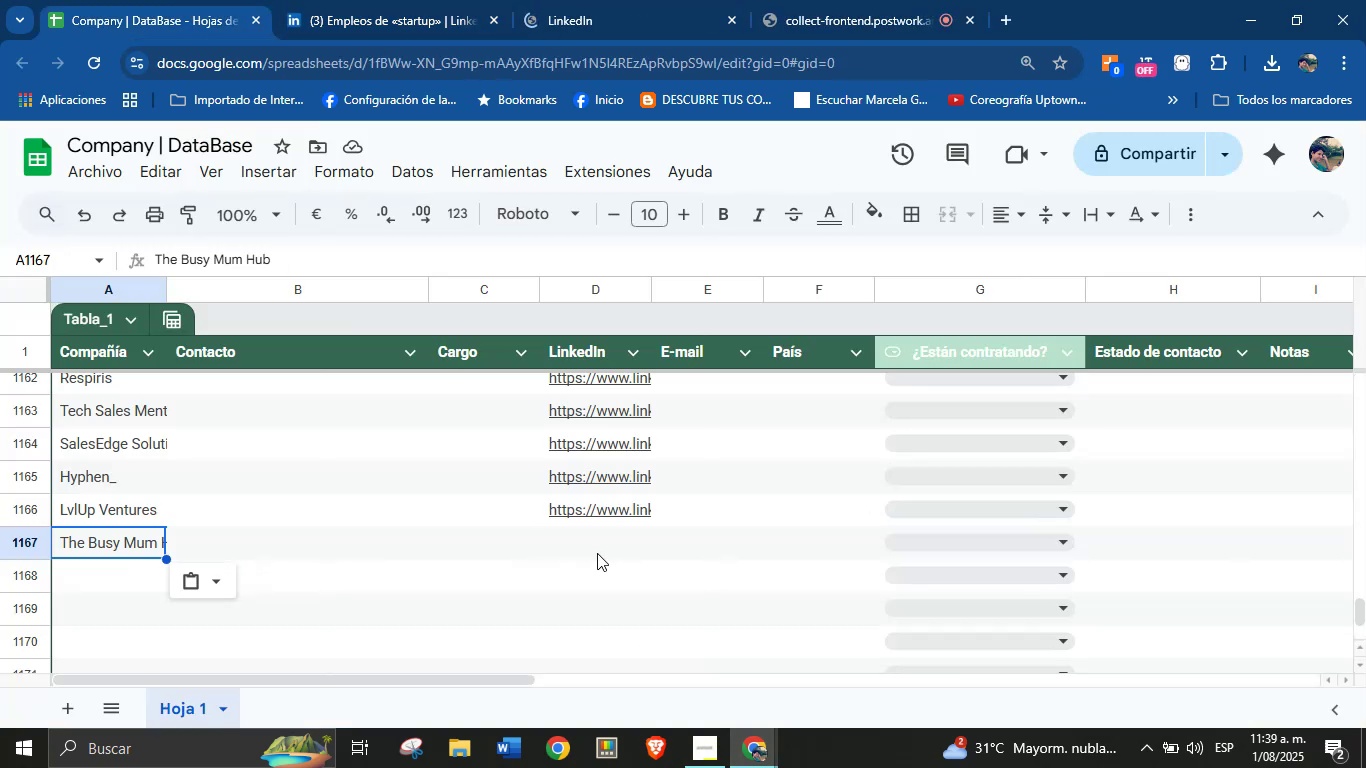 
left_click([616, 536])
 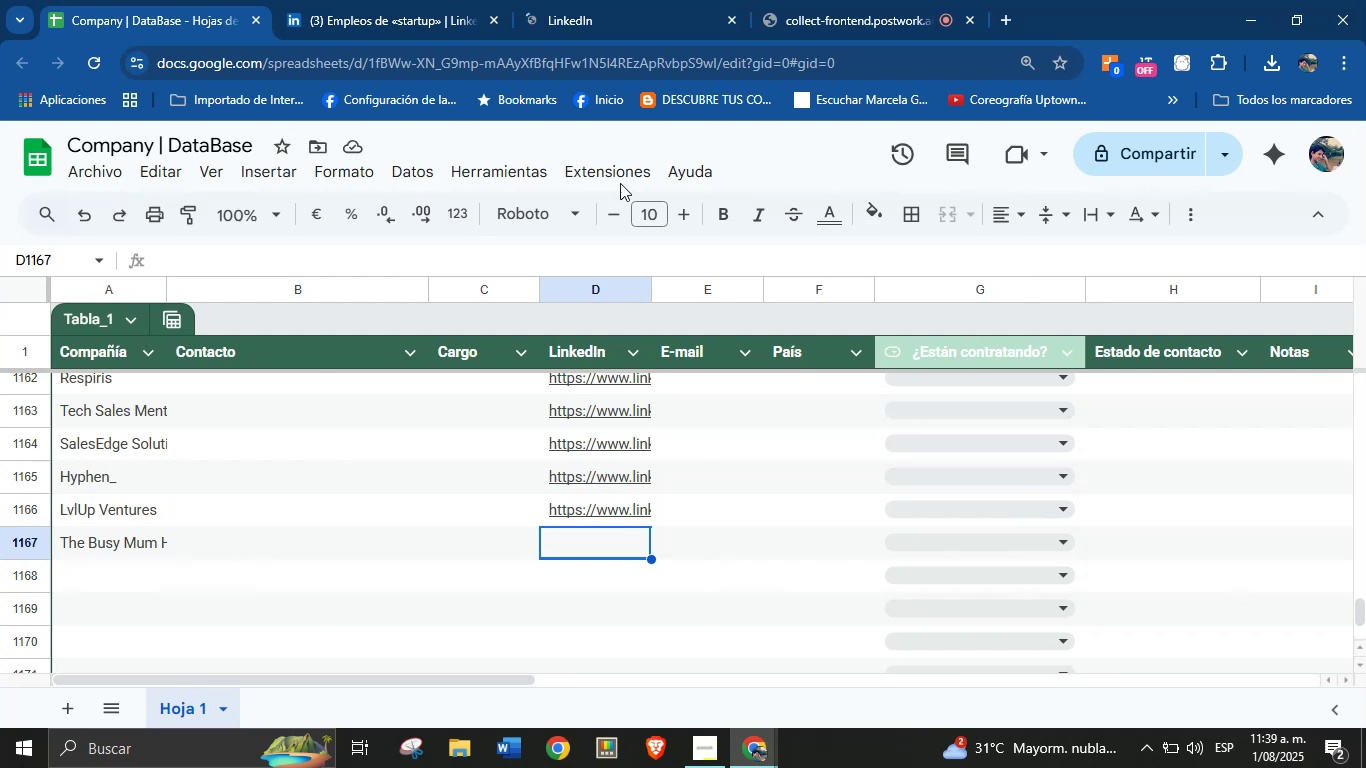 
left_click([619, 0])
 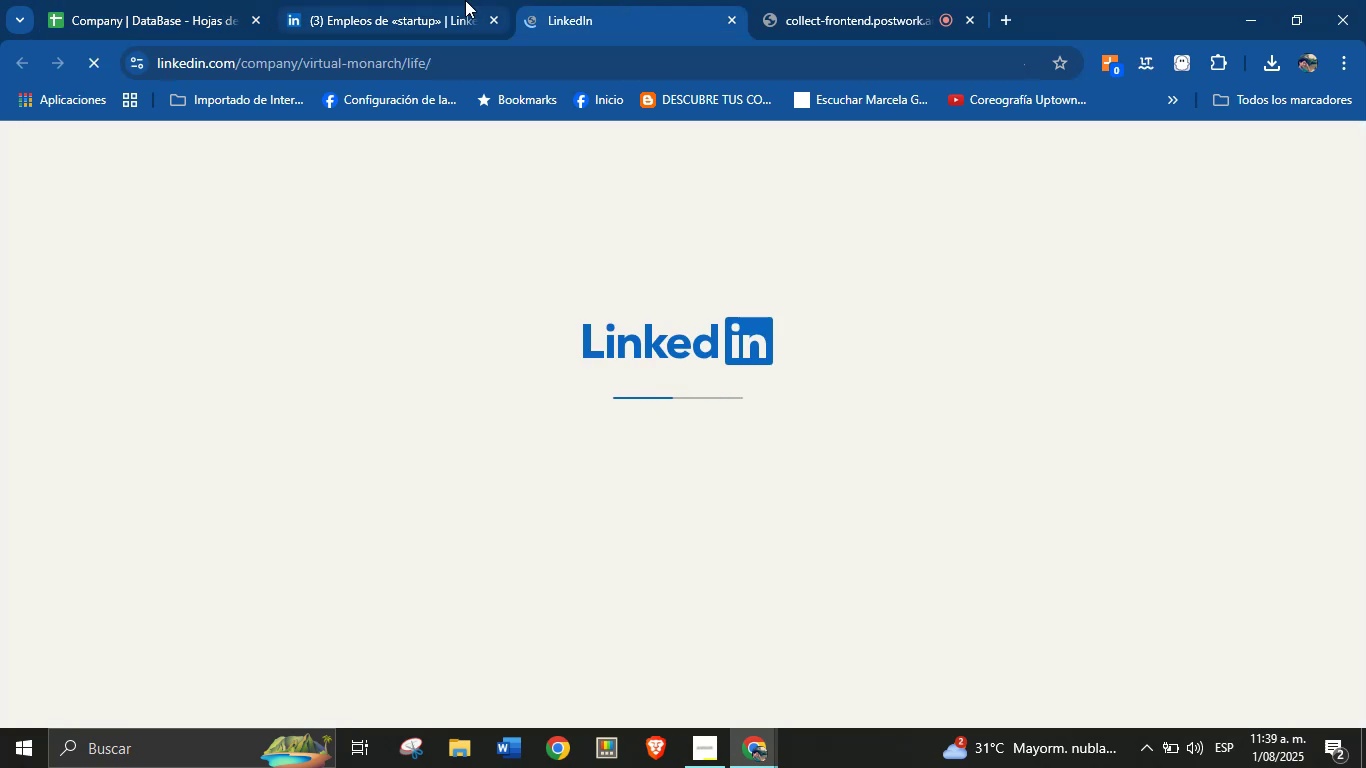 
left_click([465, 0])
 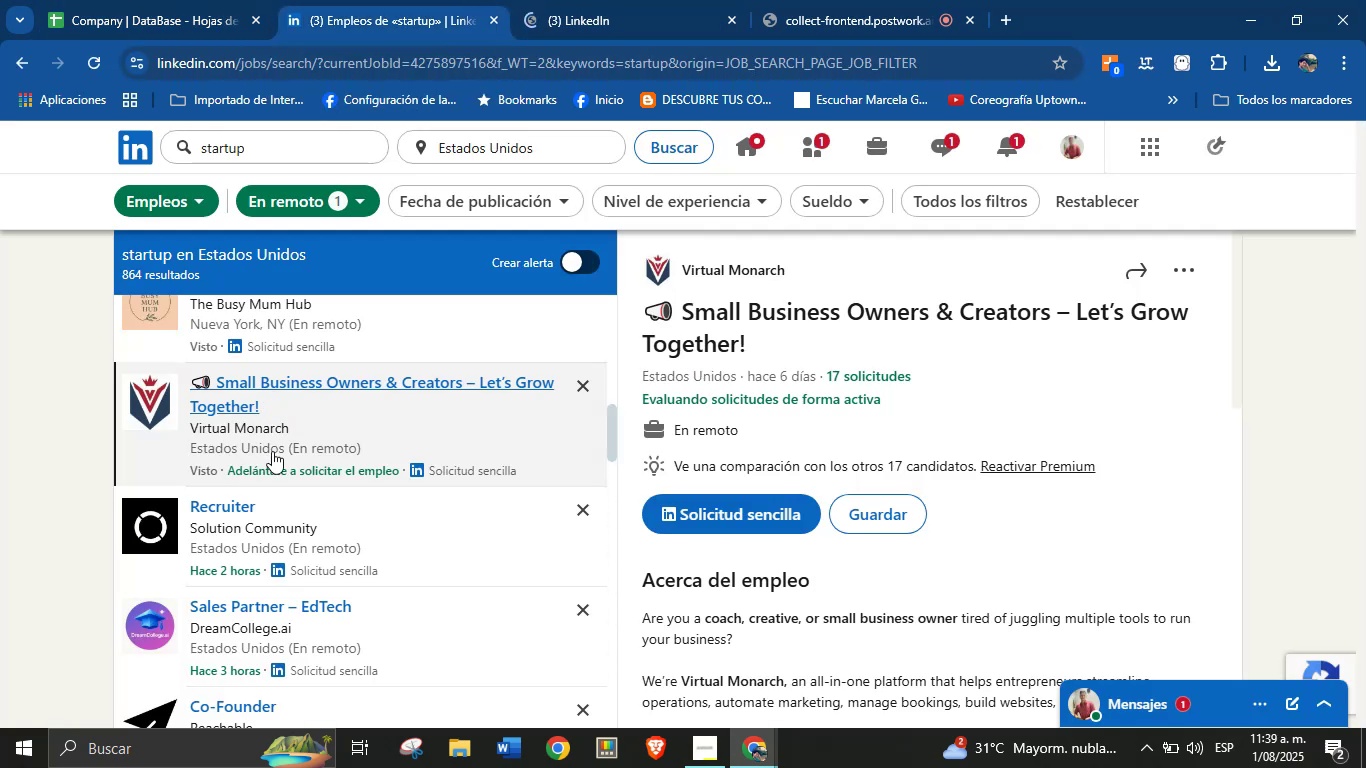 
scroll: coordinate [272, 313], scroll_direction: up, amount: 1.0
 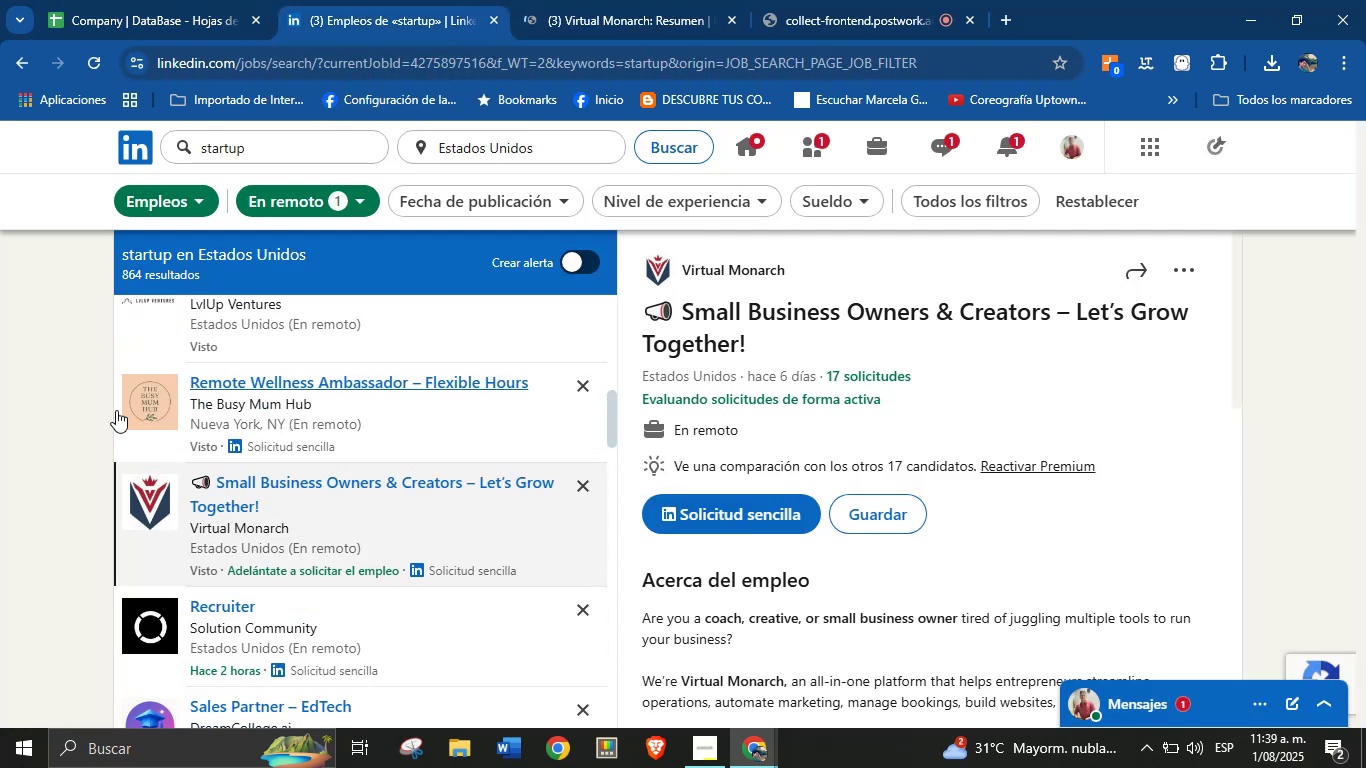 
left_click([290, 376])
 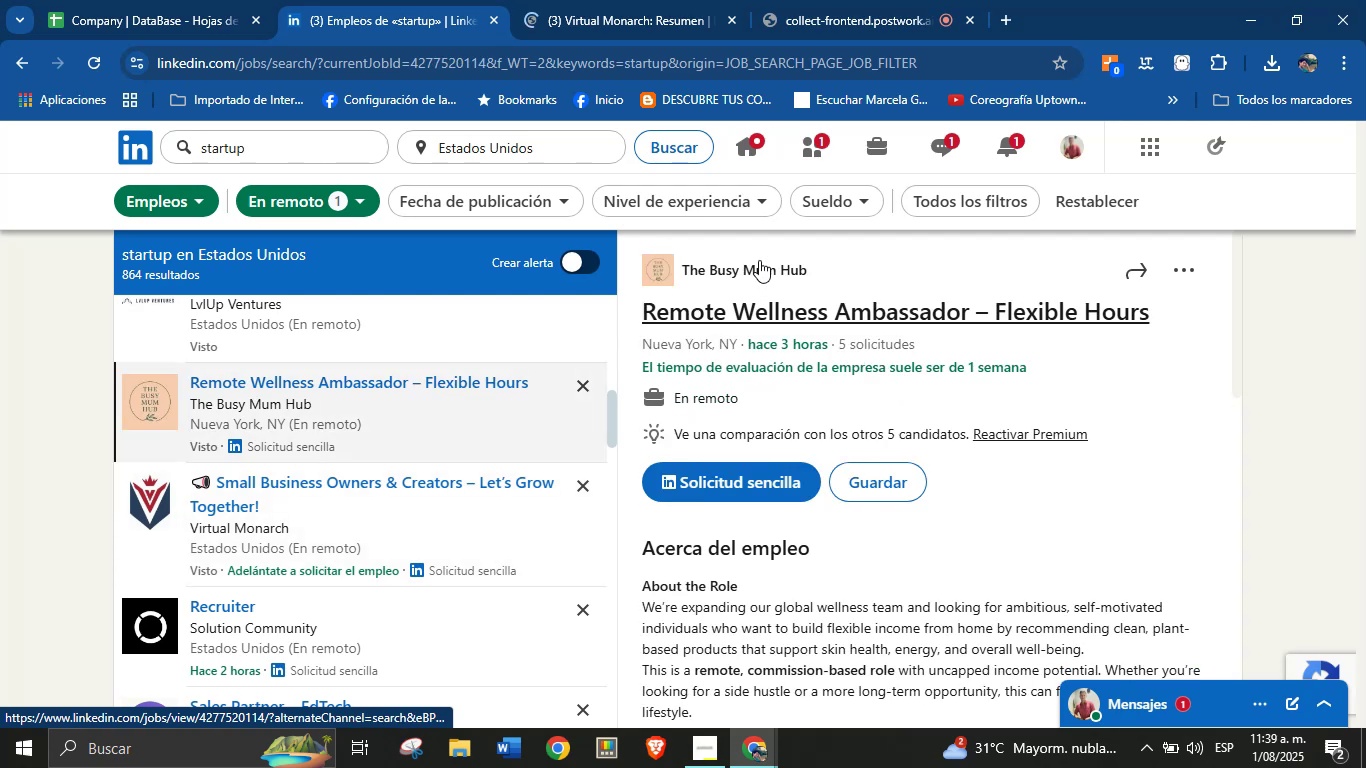 
right_click([738, 265])
 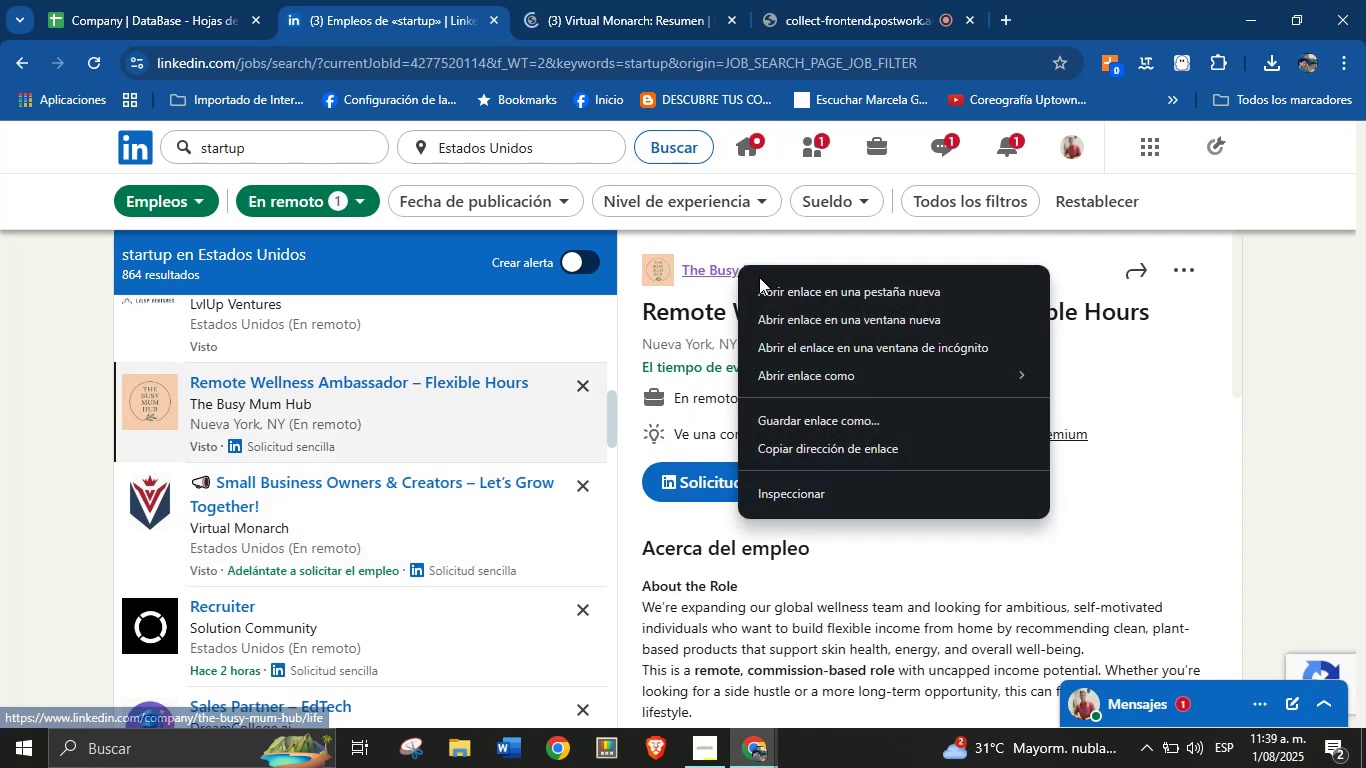 
left_click([770, 291])
 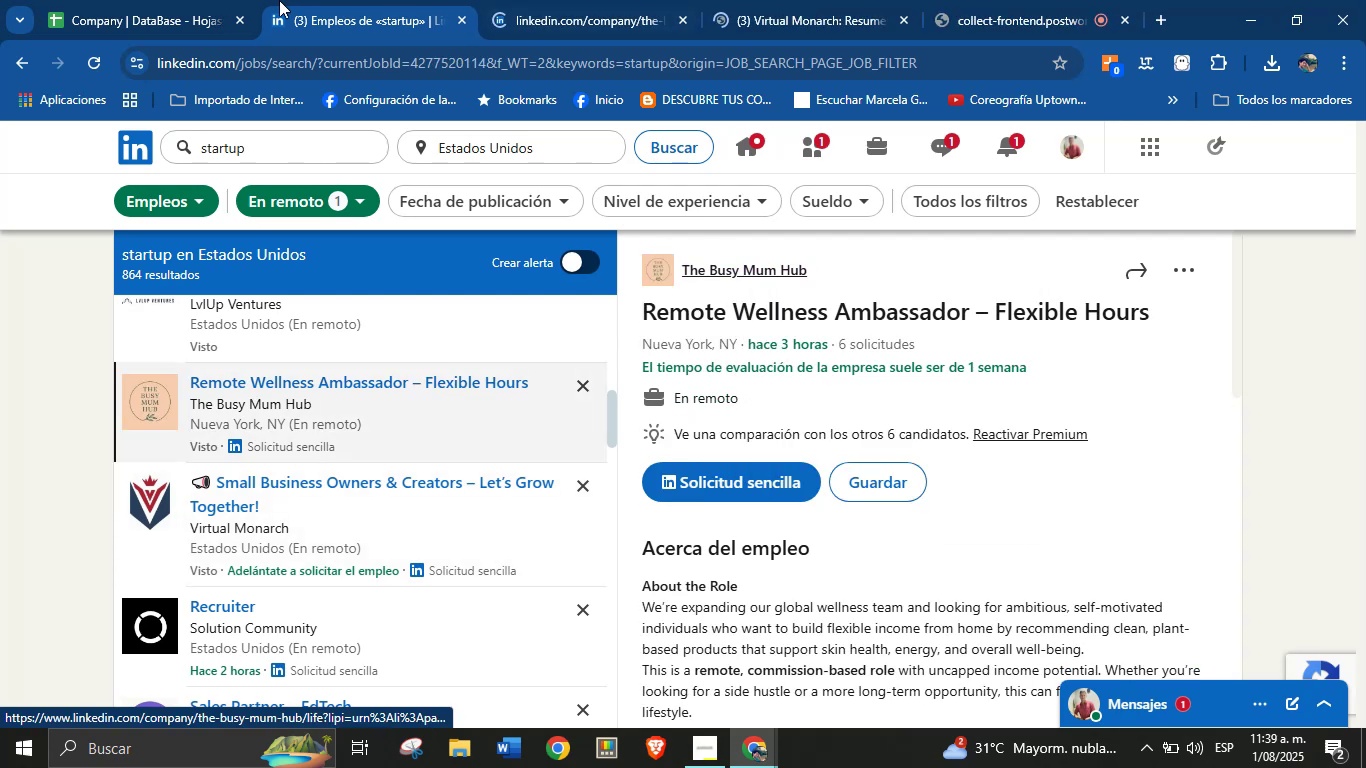 
left_click([139, 0])
 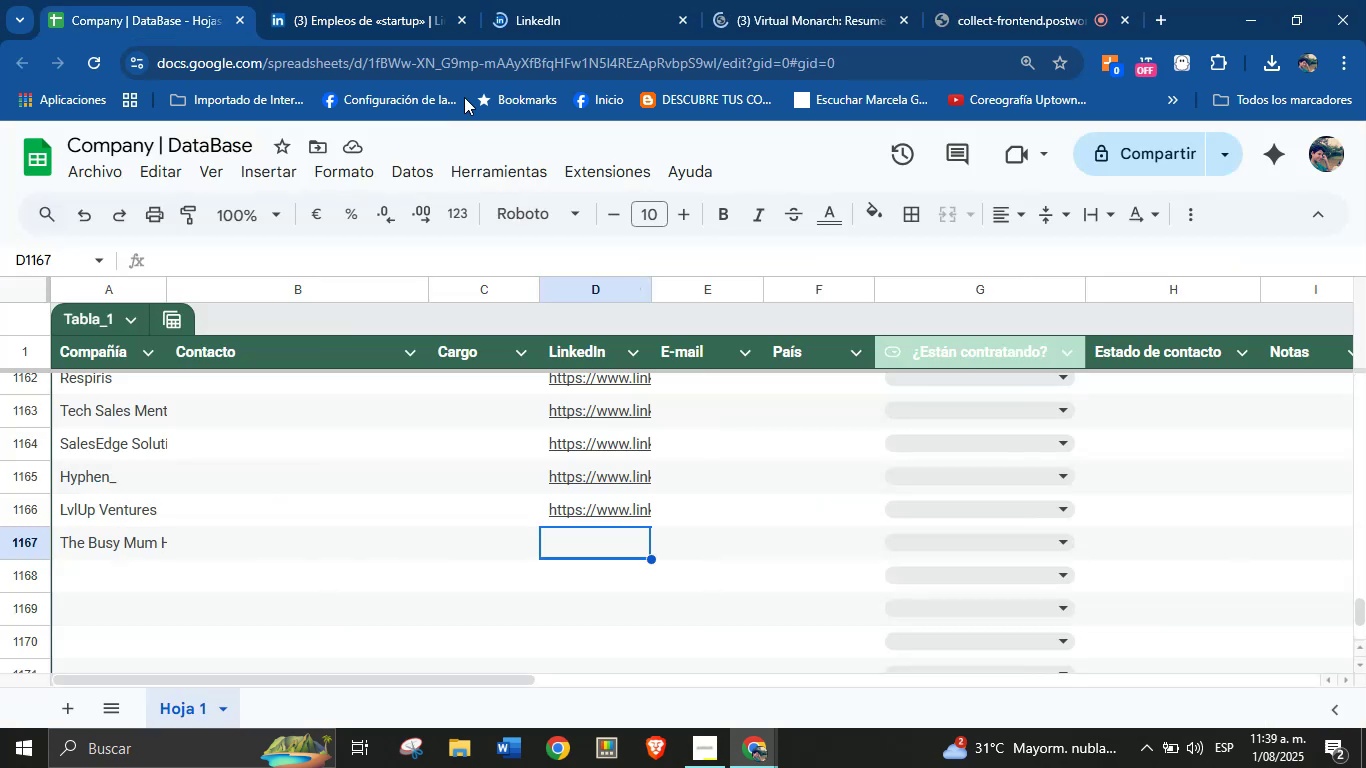 
left_click([585, 0])
 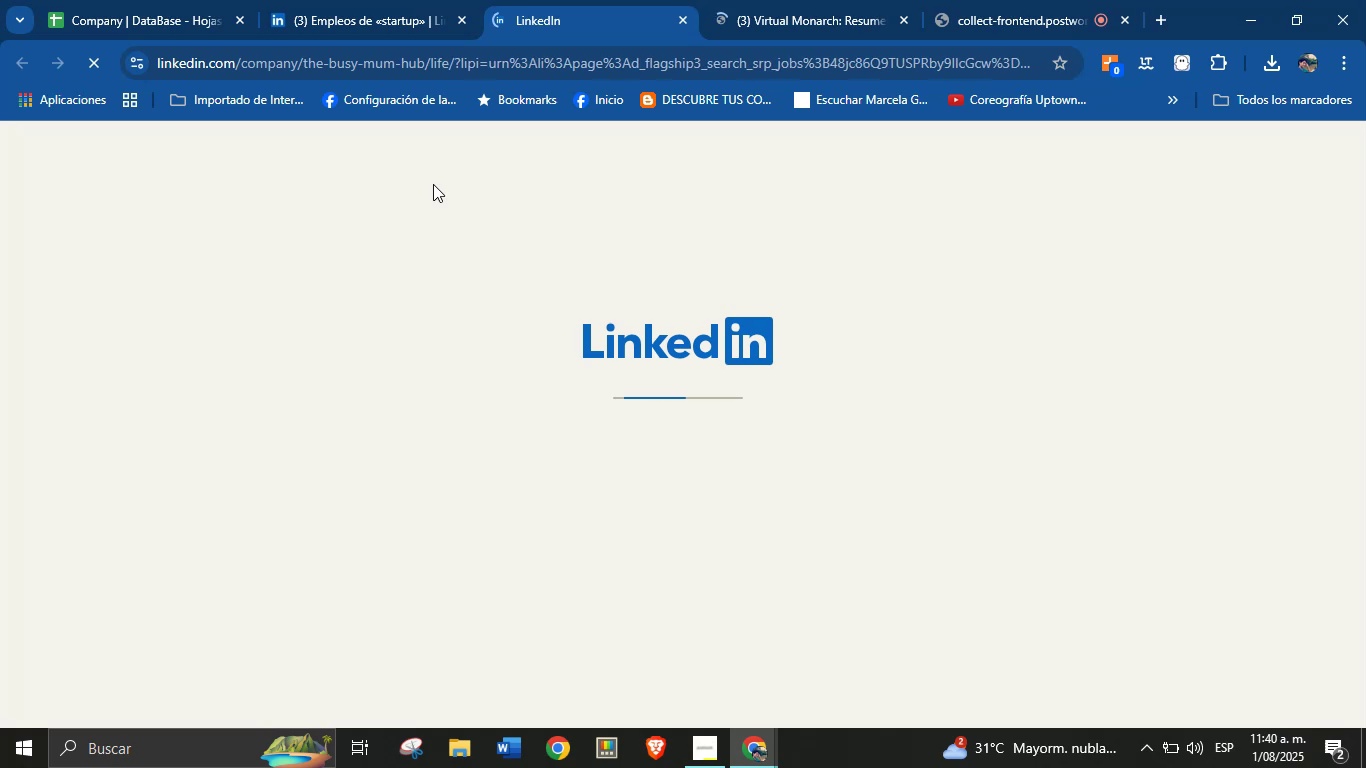 
left_click([837, 0])
 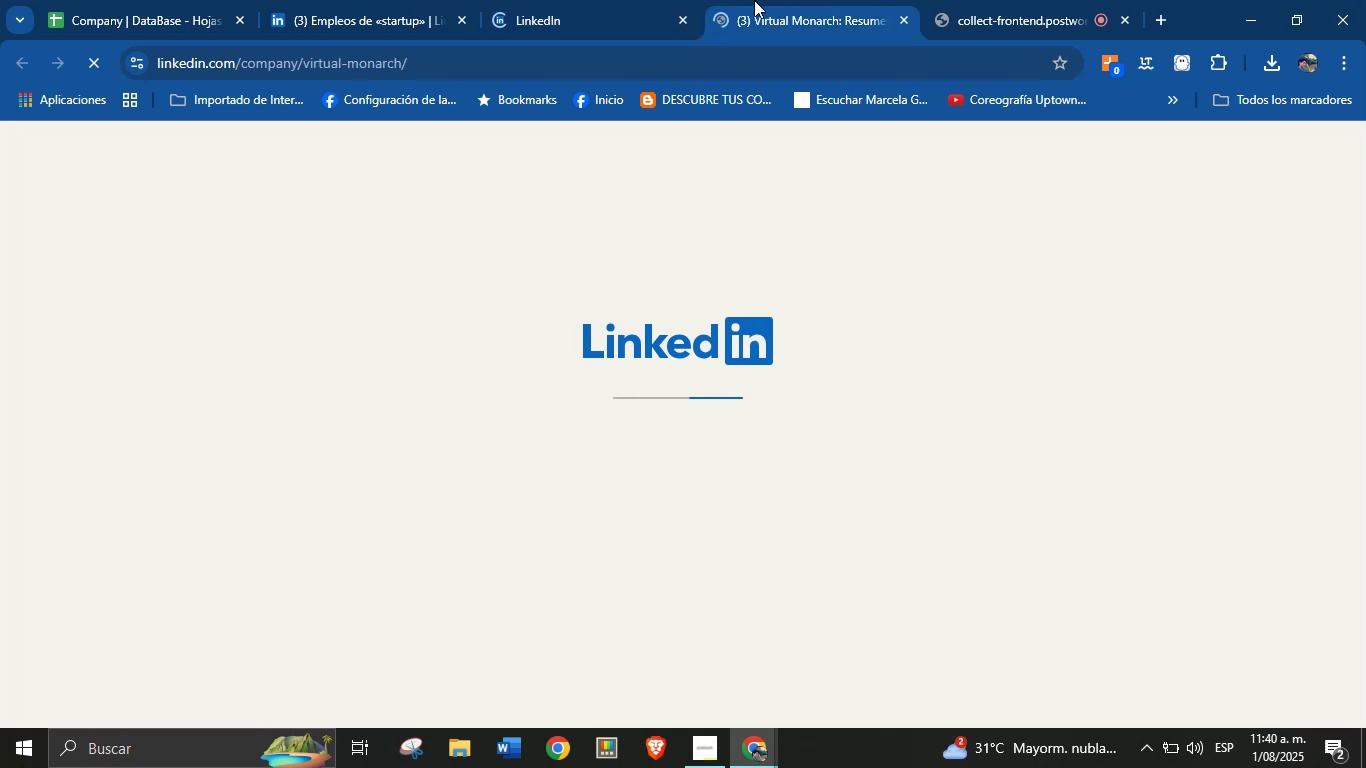 
left_click([652, 0])
 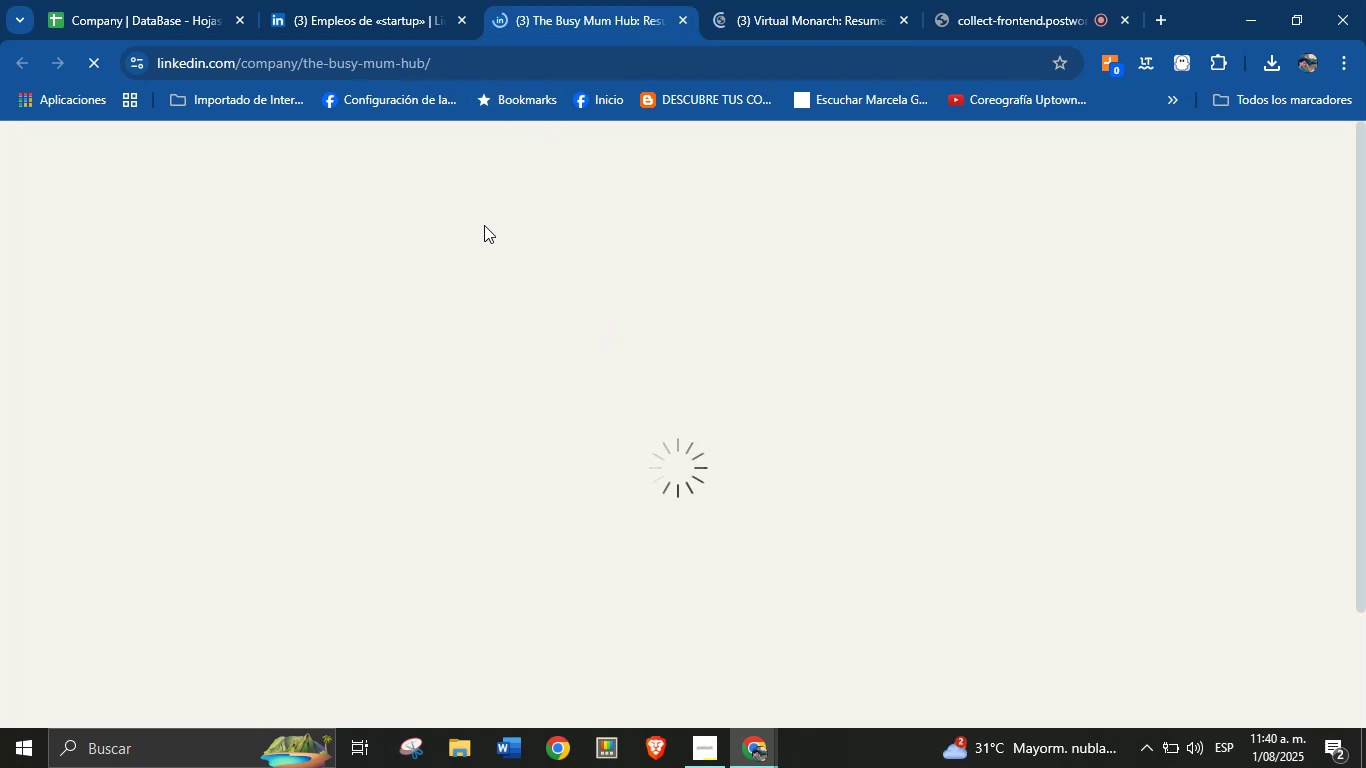 
double_click([469, 62])
 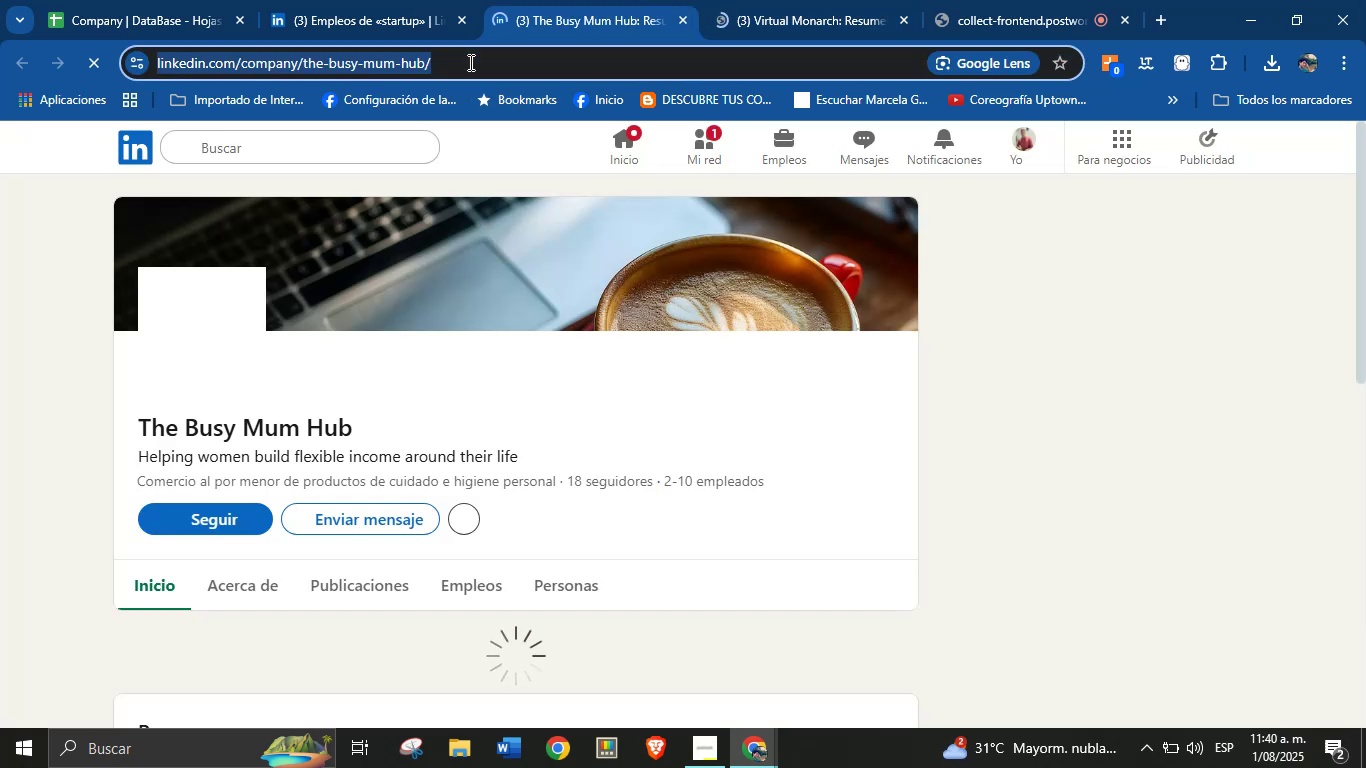 
triple_click([469, 62])
 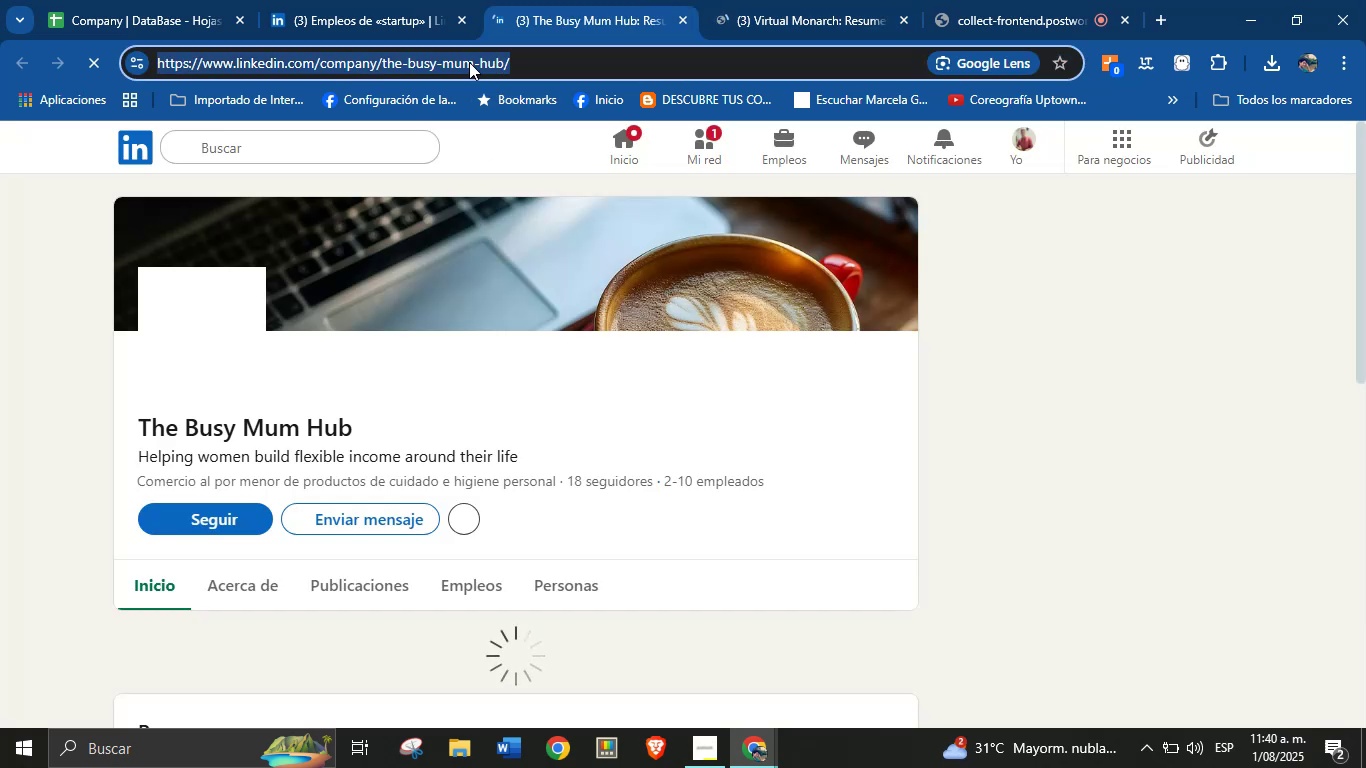 
key(Control+C)
 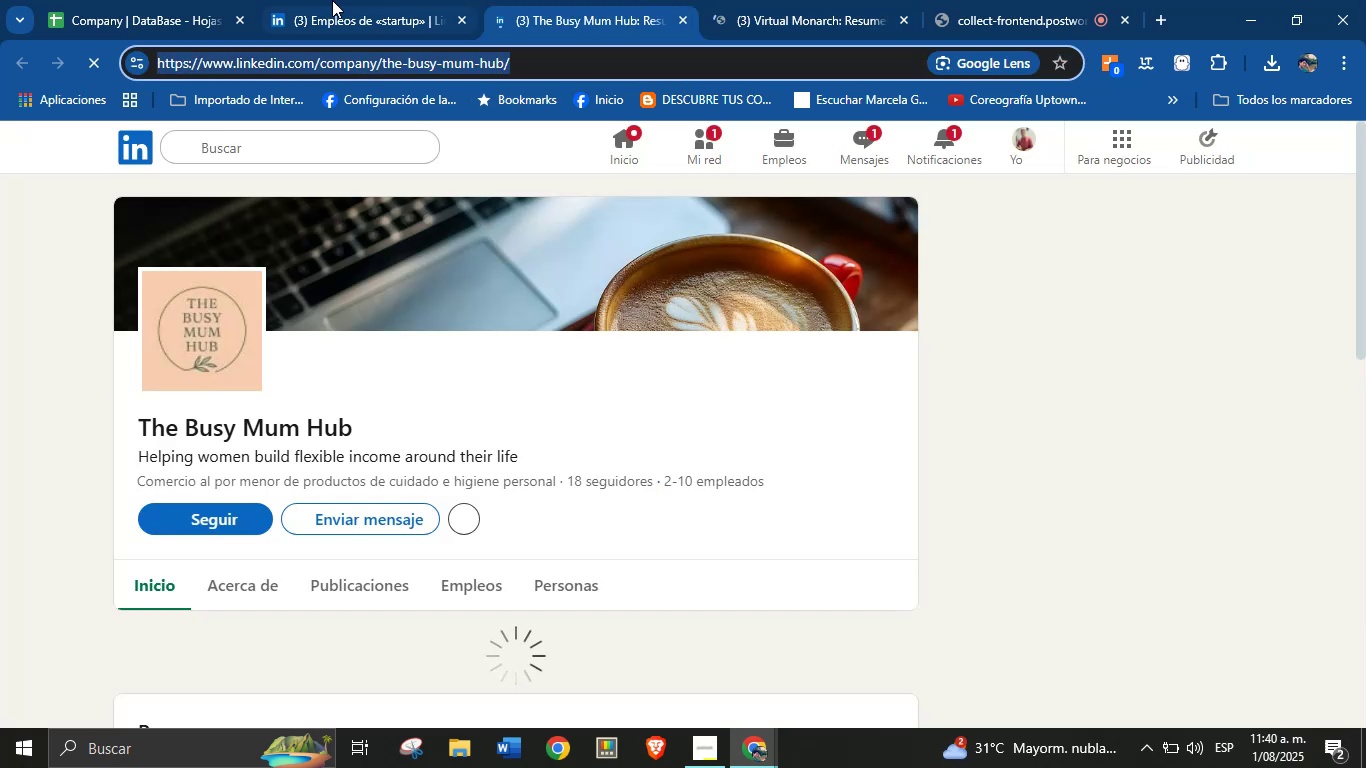 
left_click([205, 0])
 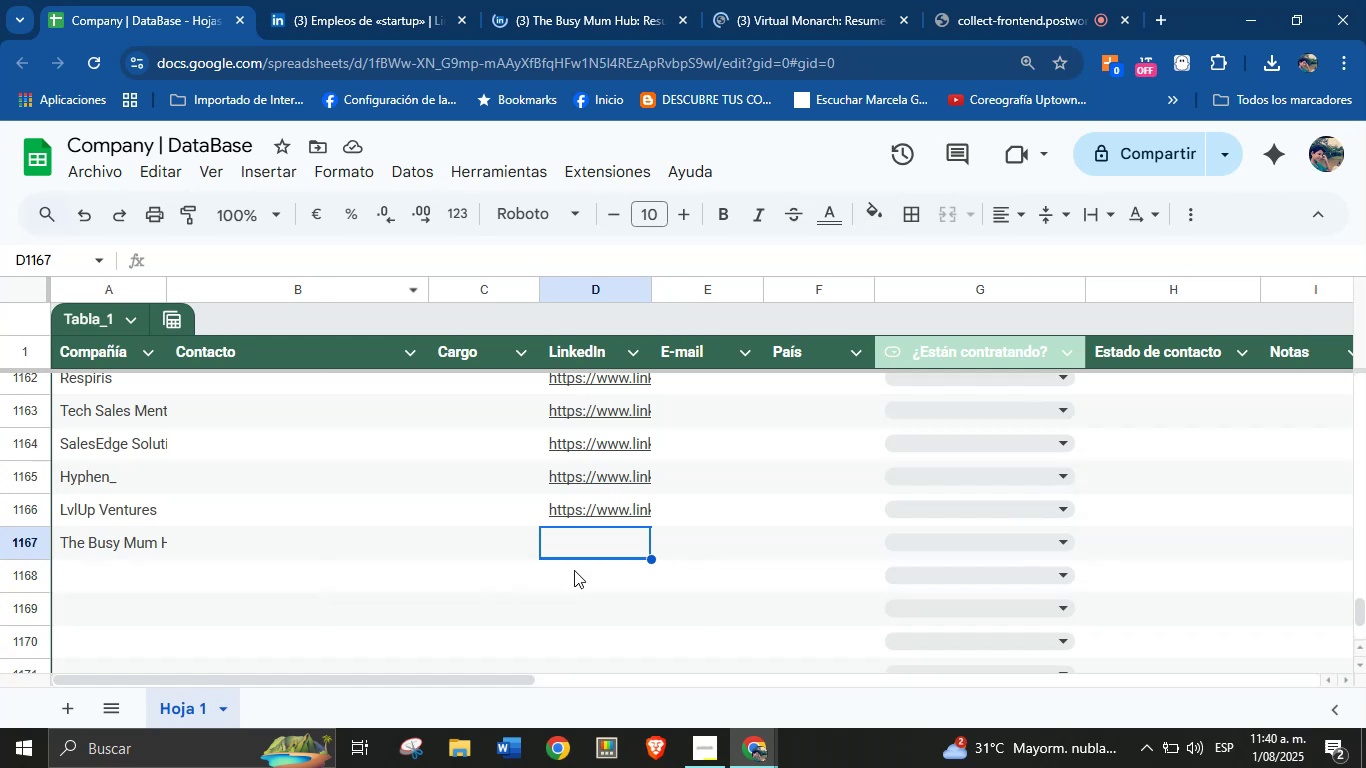 
left_click([591, 537])
 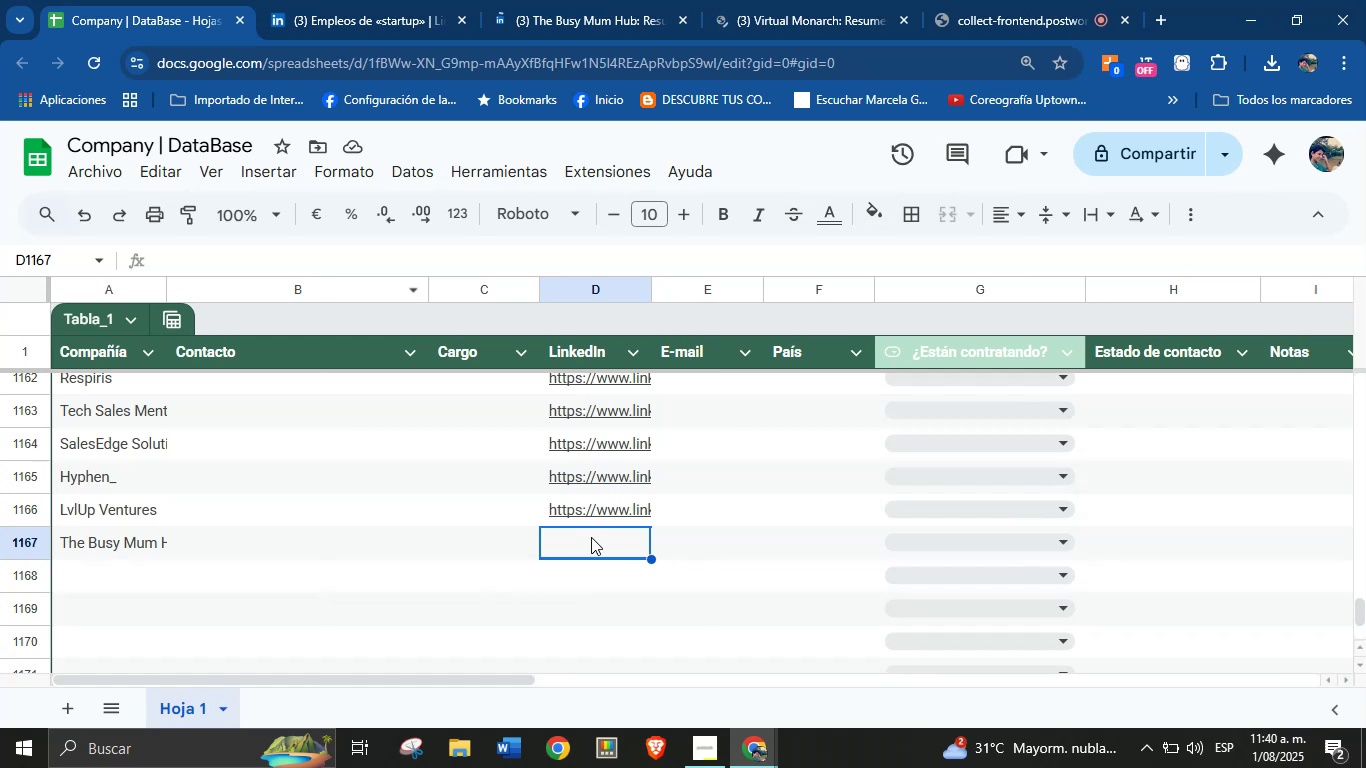 
key(Control+V)
 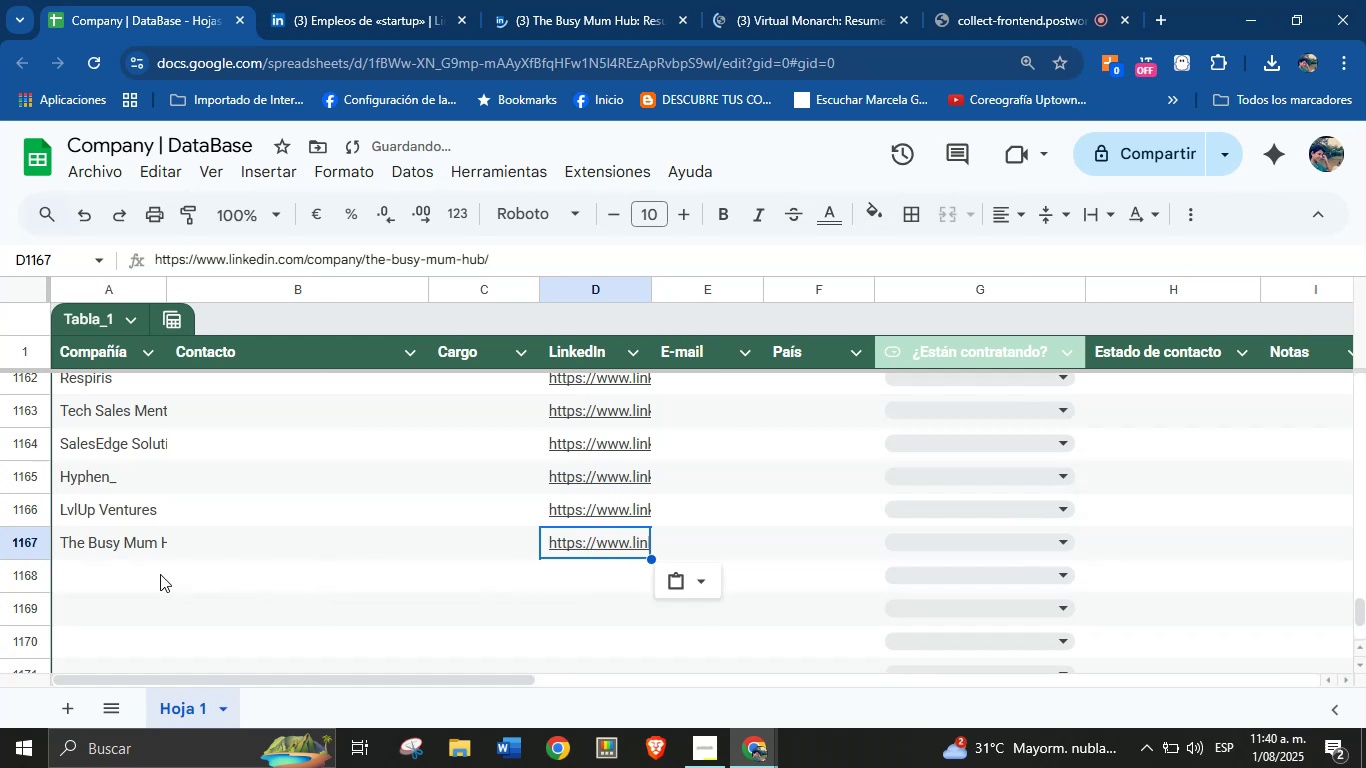 
left_click([146, 584])
 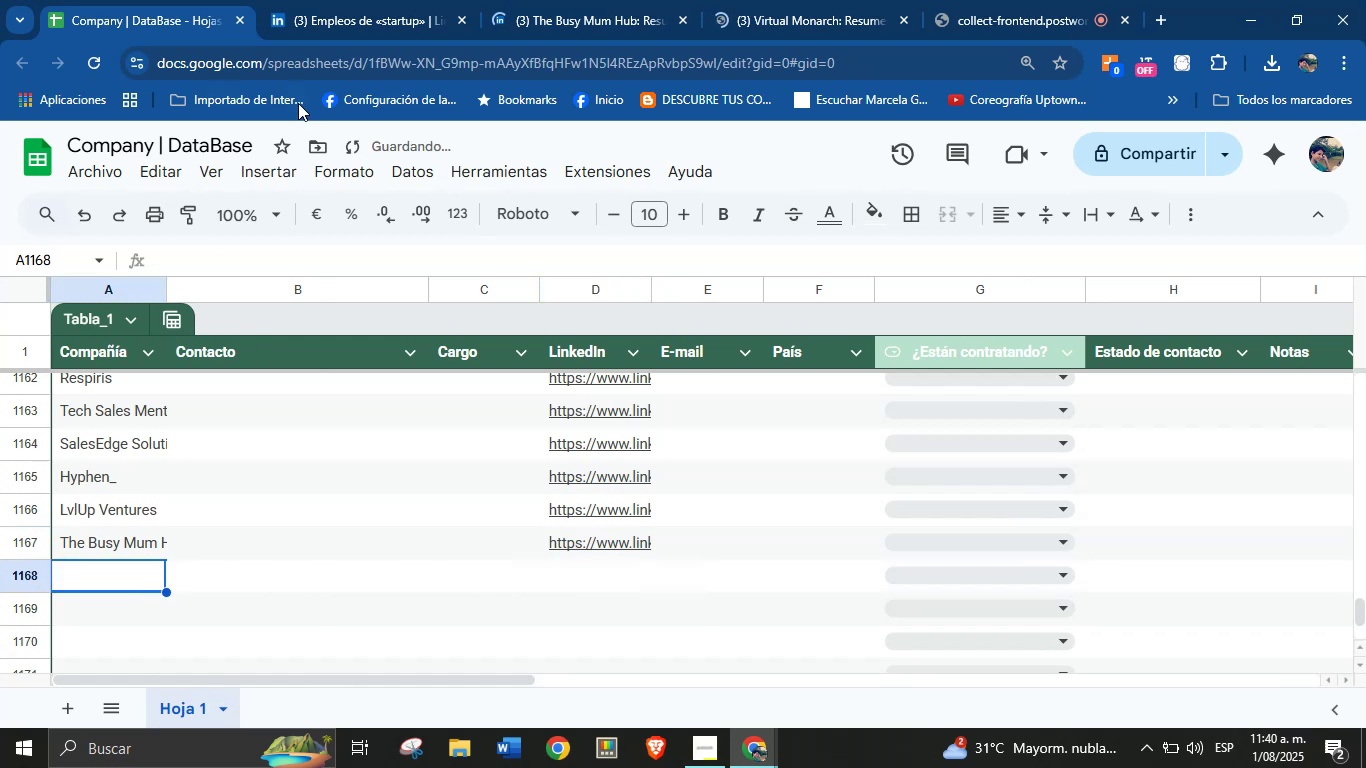 
left_click([613, 0])
 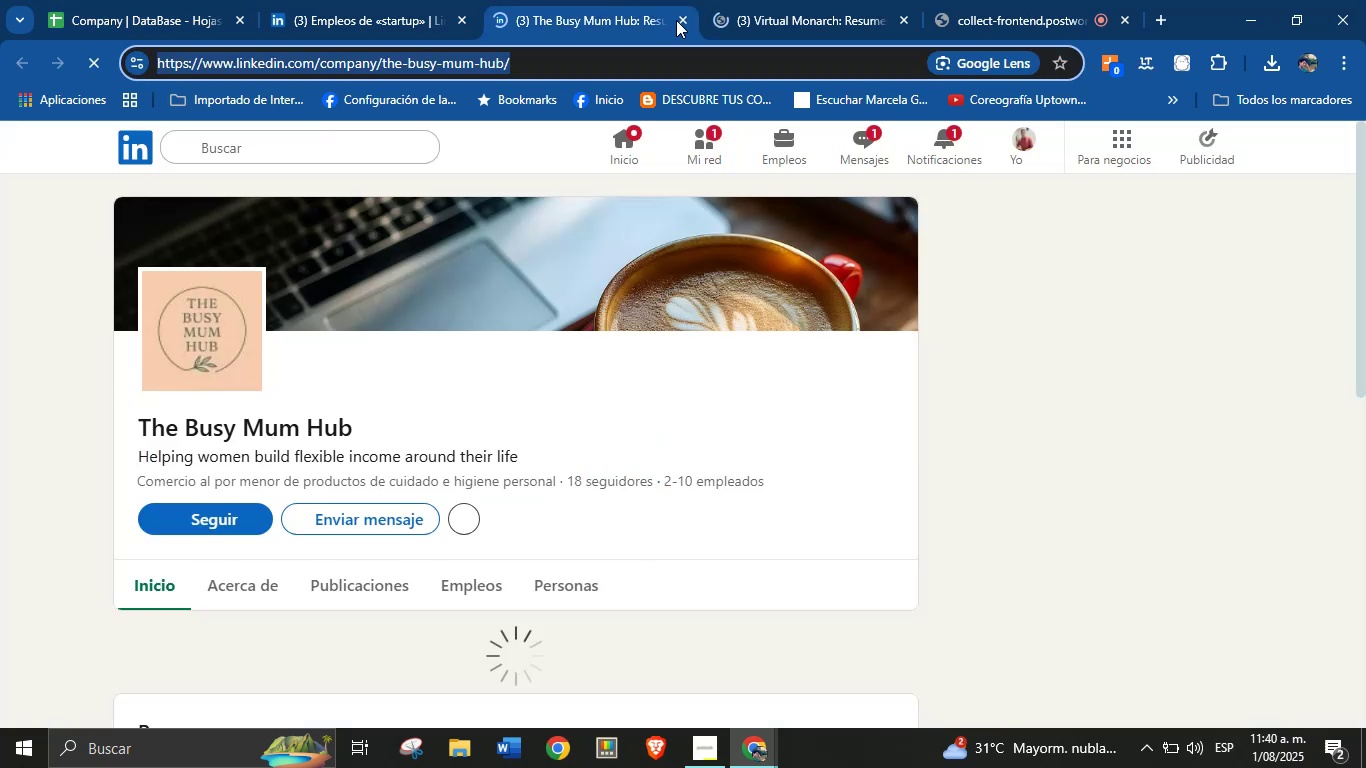 
left_click([678, 20])
 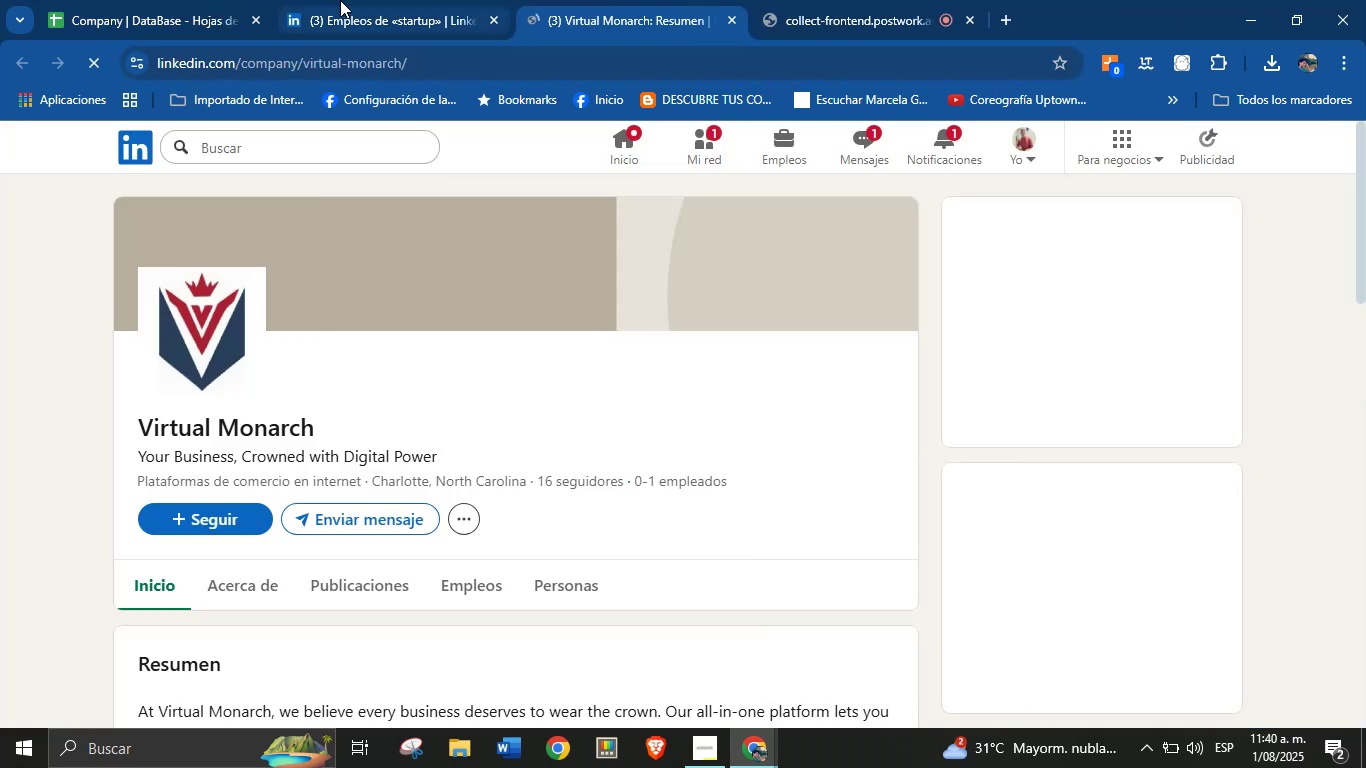 
left_click_drag(start_coordinate=[134, 430], to_coordinate=[332, 421])
 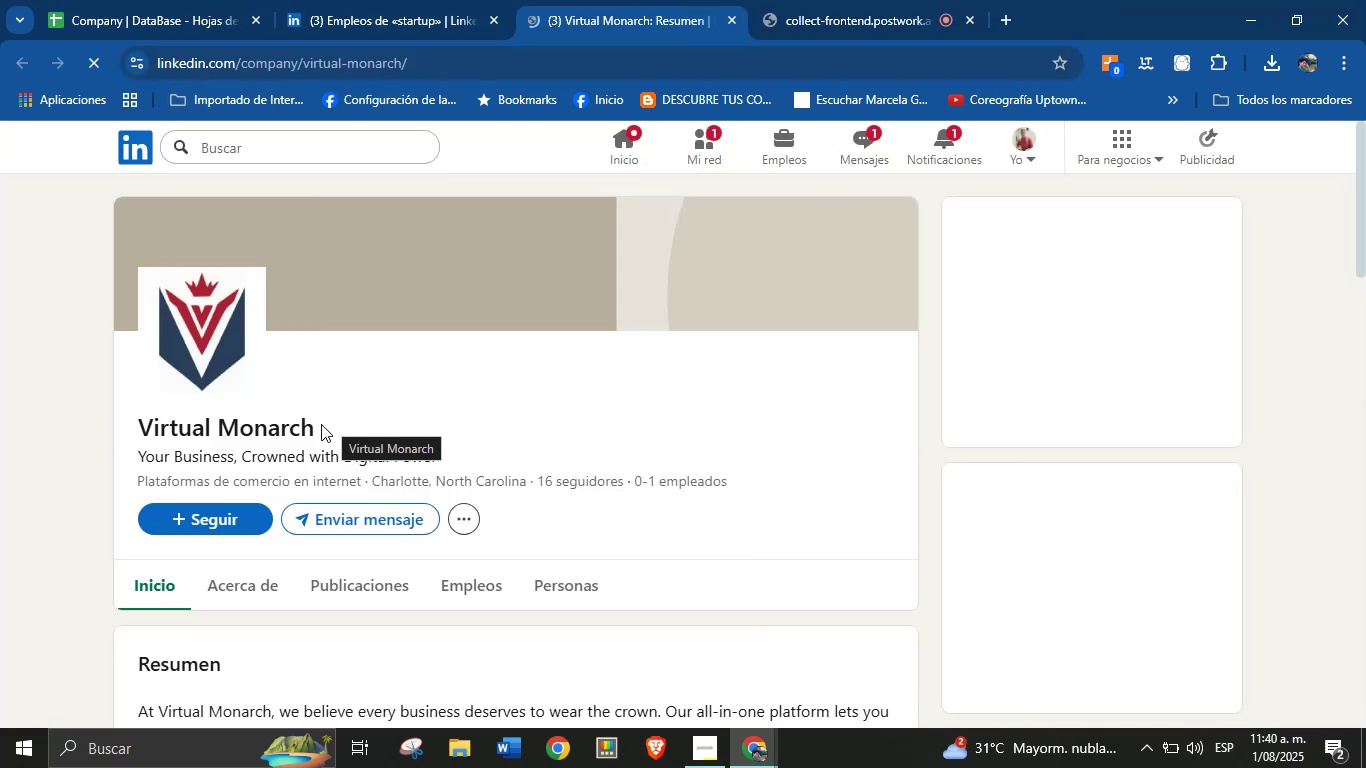 
key(Control+C)
 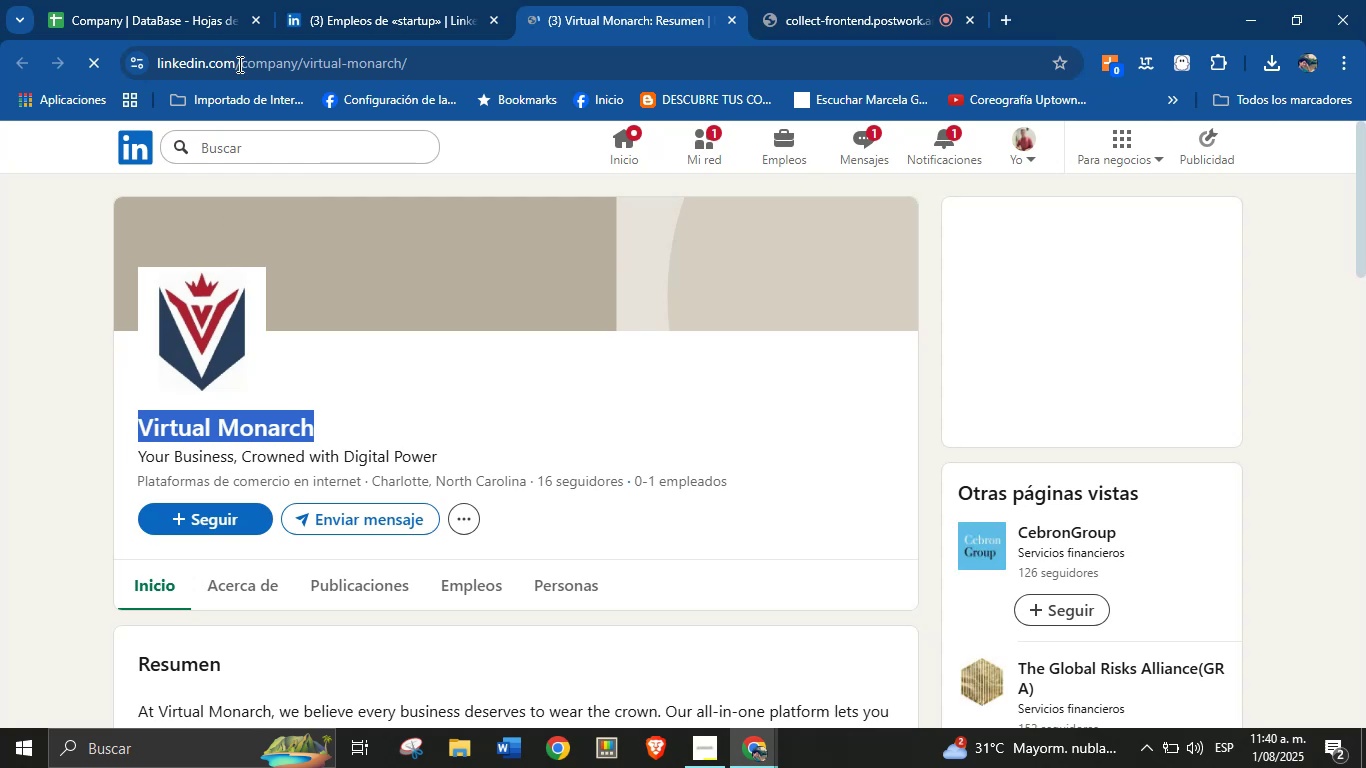 
left_click([215, 0])
 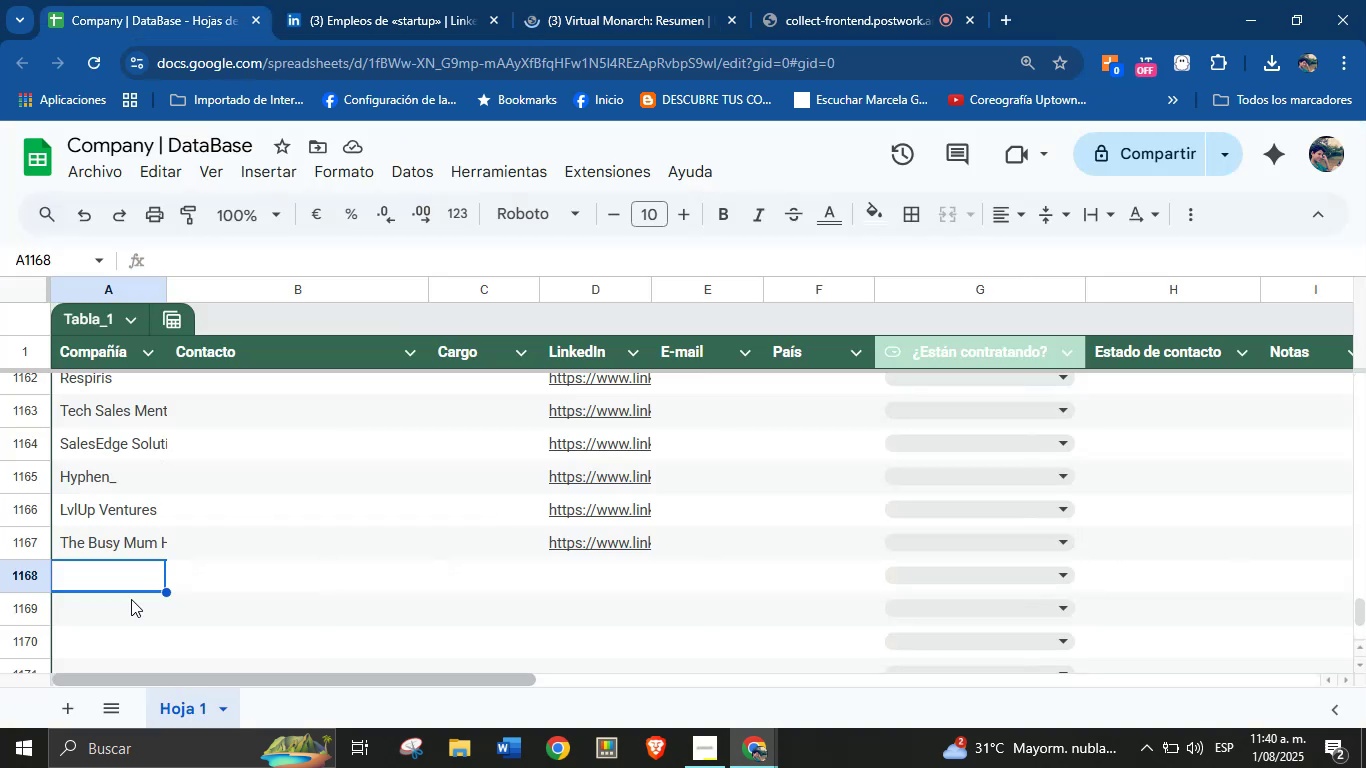 
left_click([116, 568])
 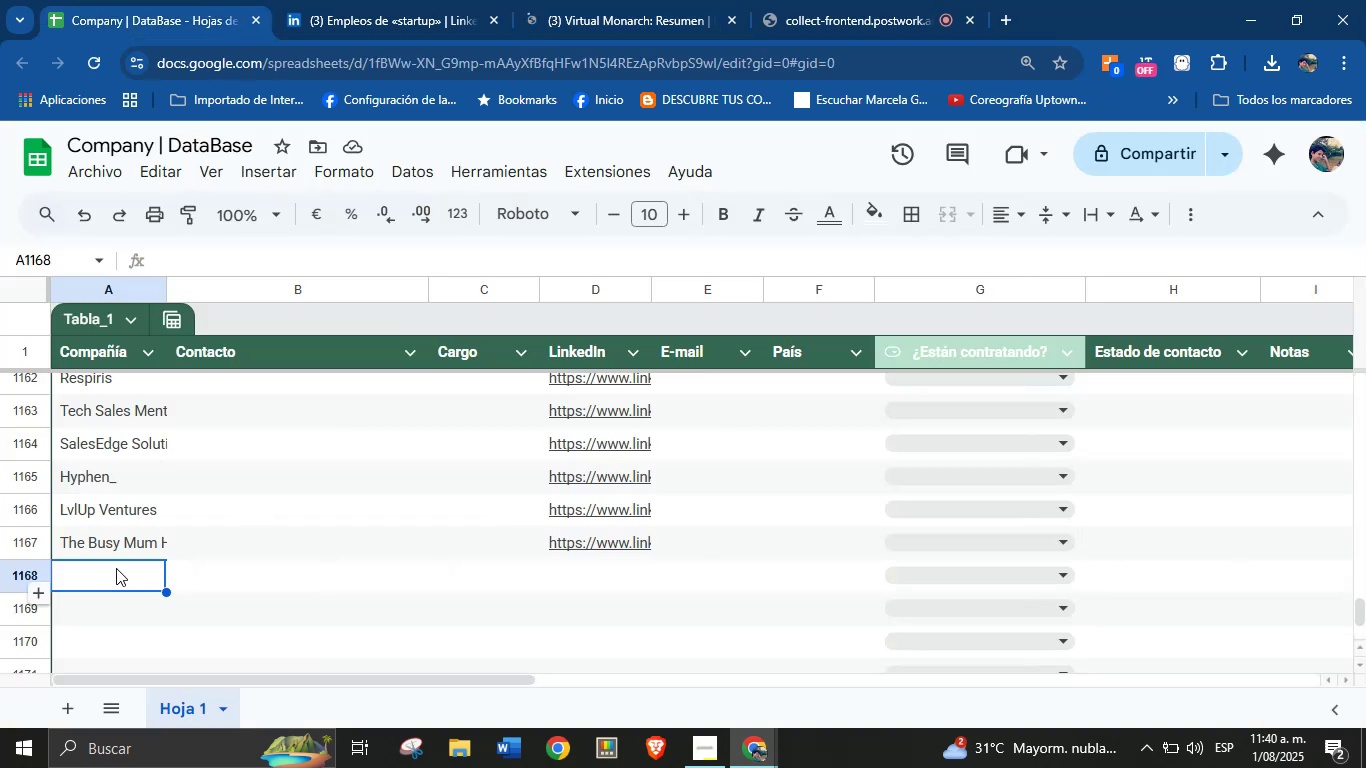 
key(Control+V)
 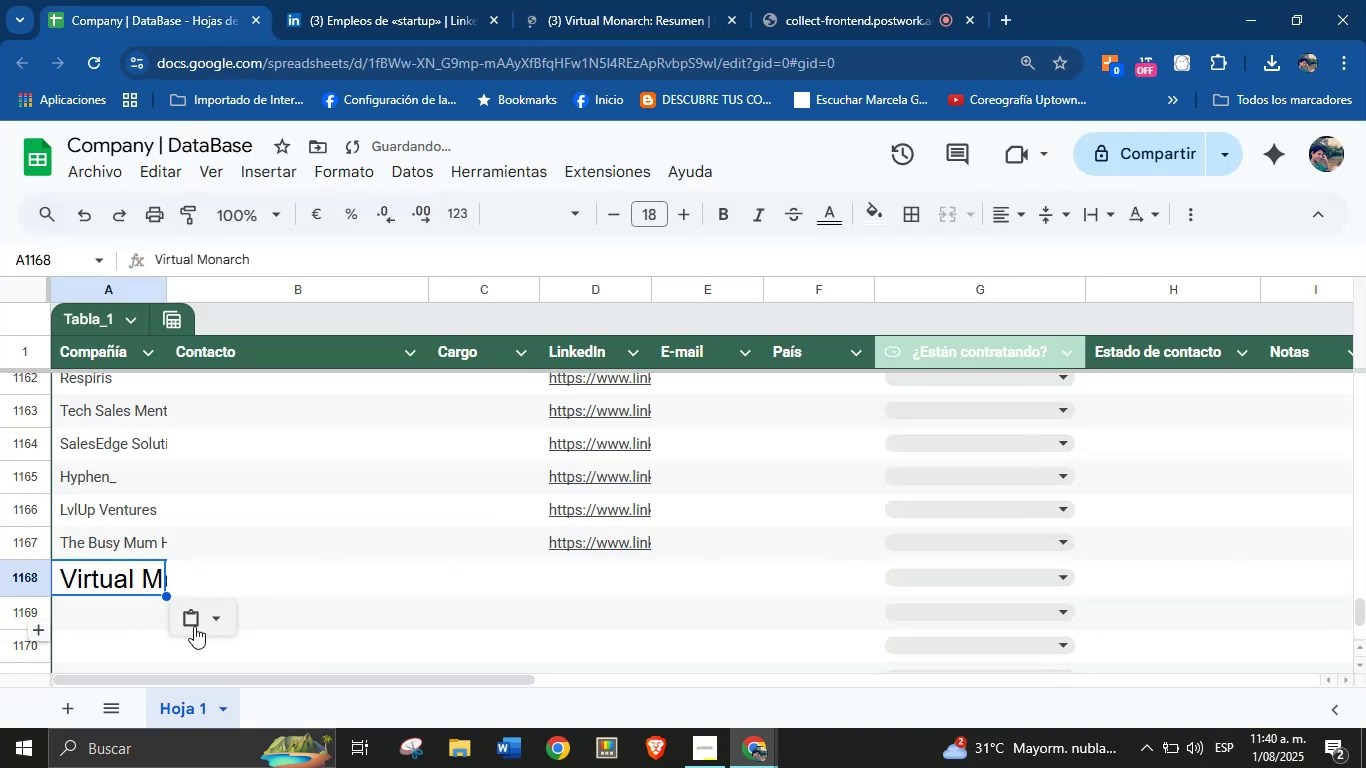 
left_click([210, 623])
 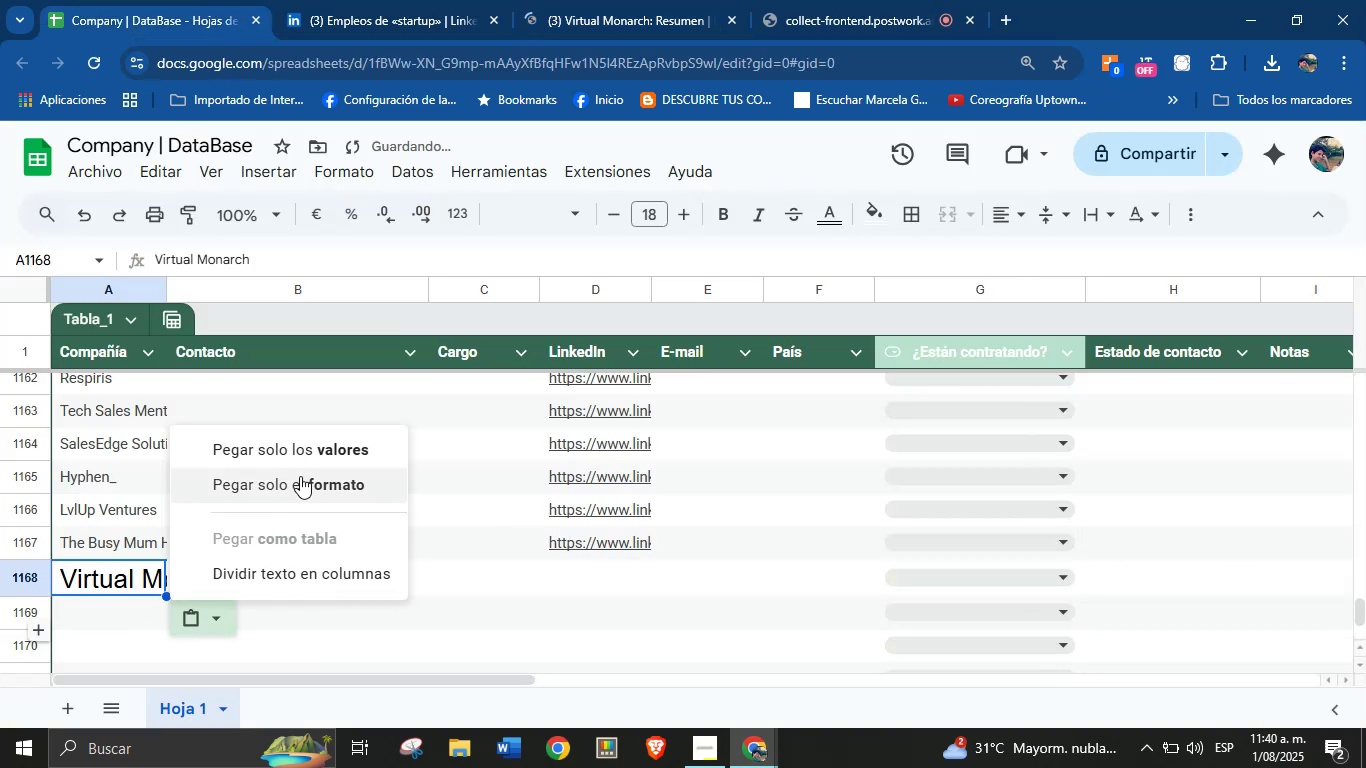 
left_click([319, 449])
 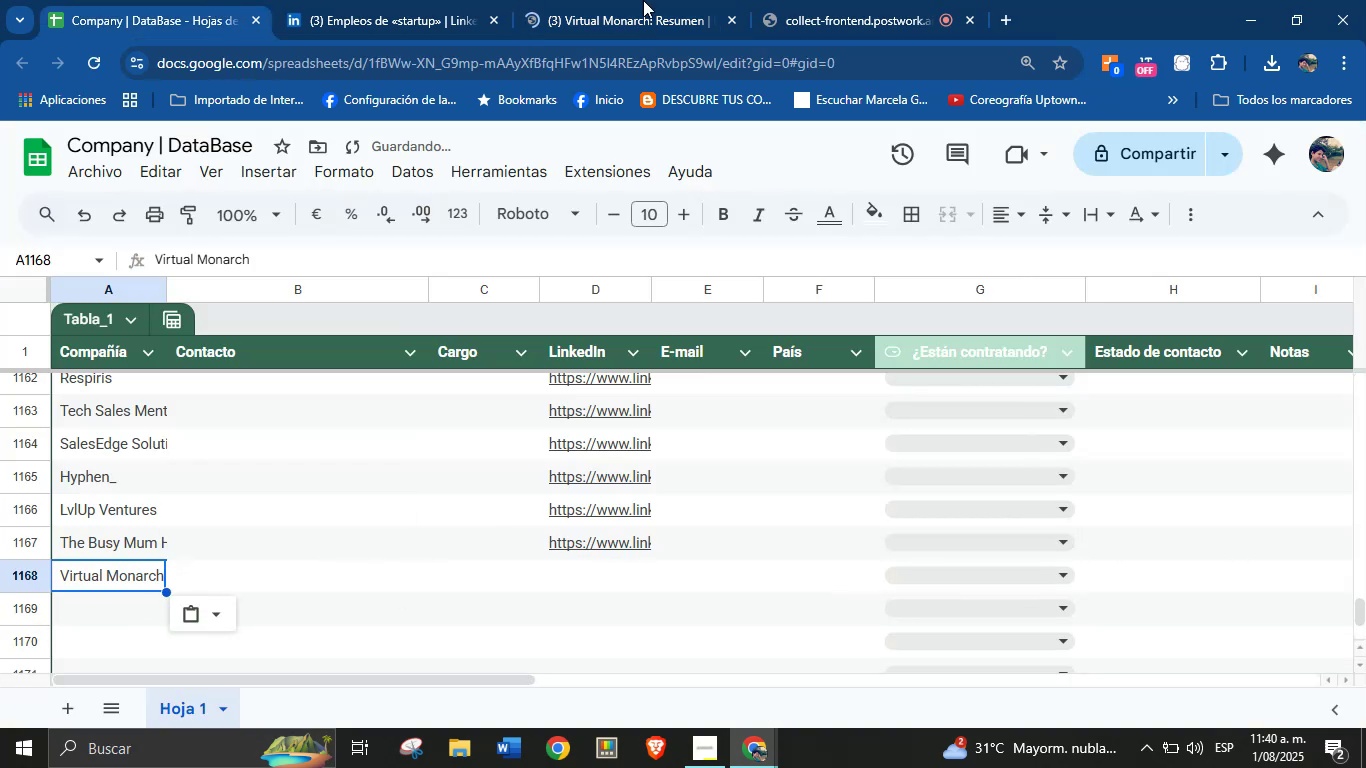 
left_click([559, 0])
 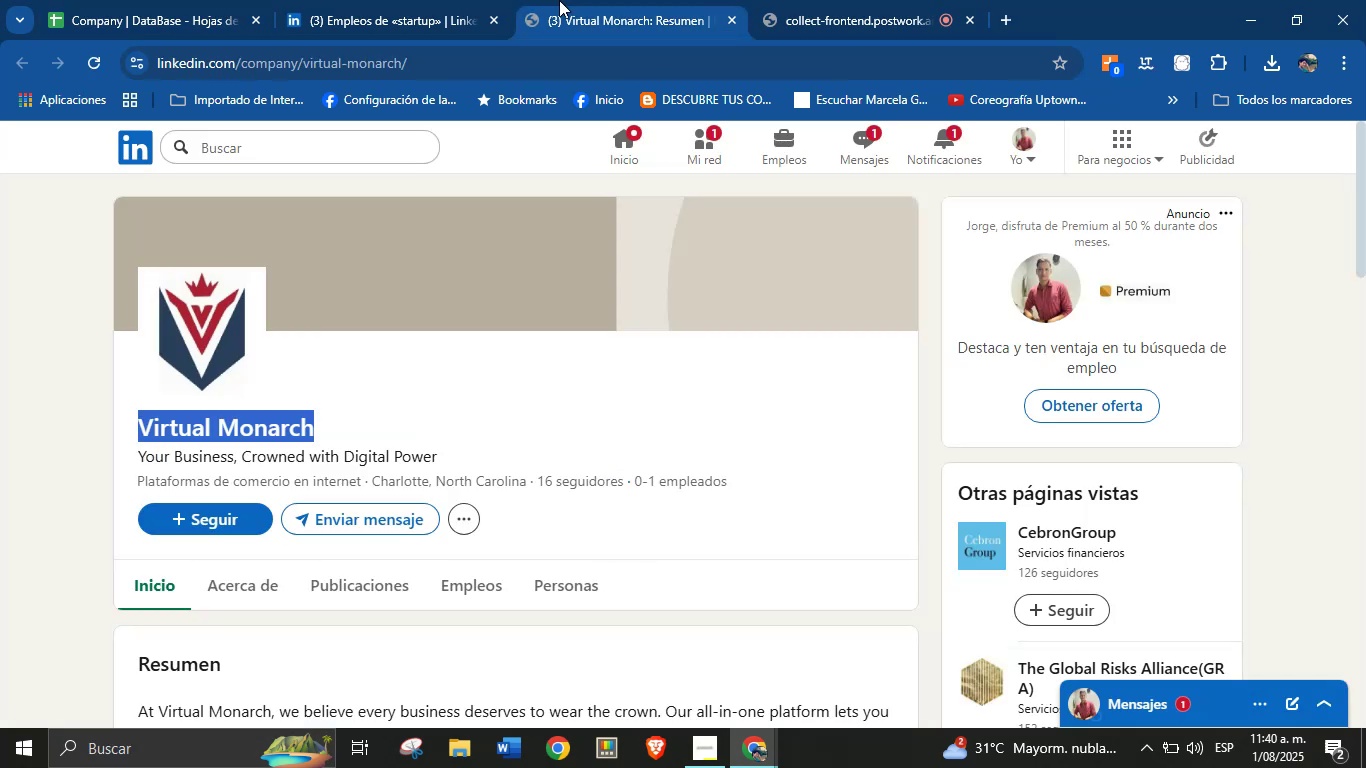 
double_click([470, 54])
 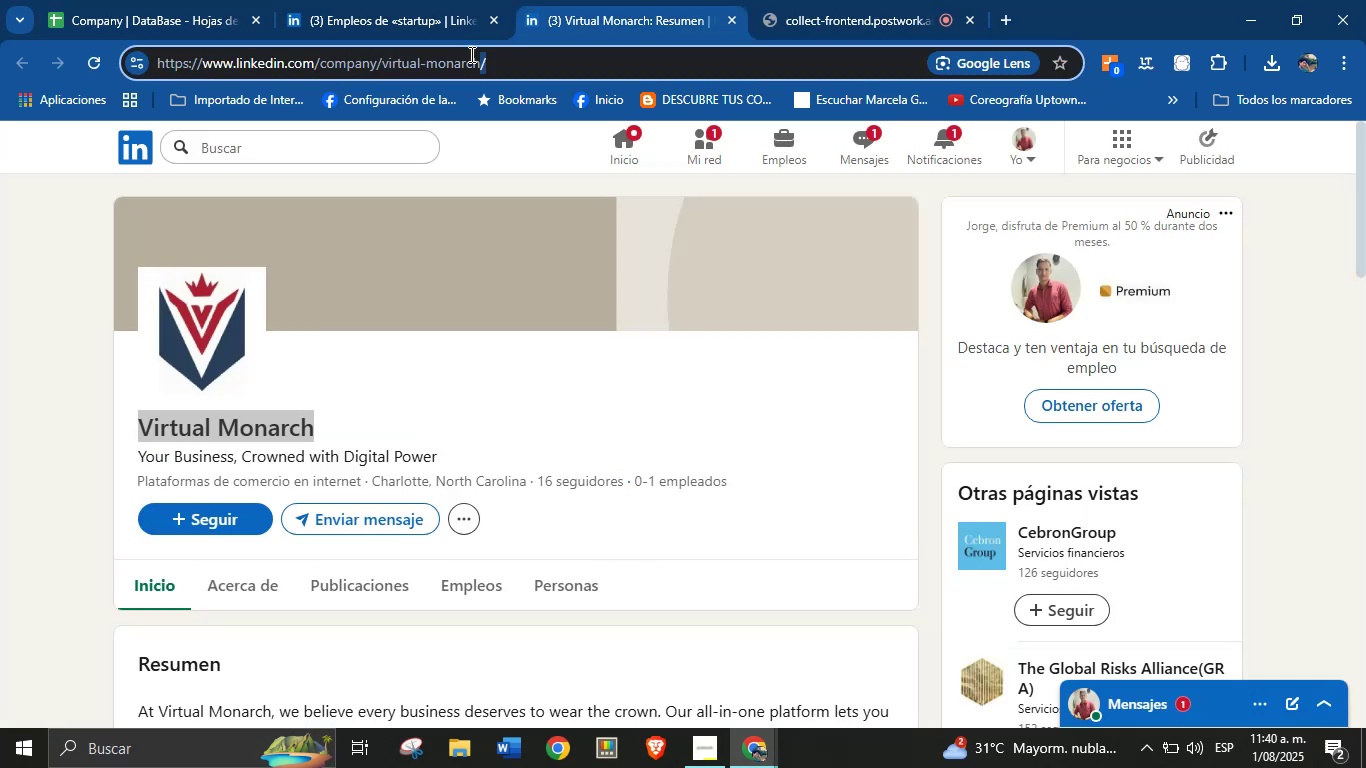 
triple_click([470, 54])
 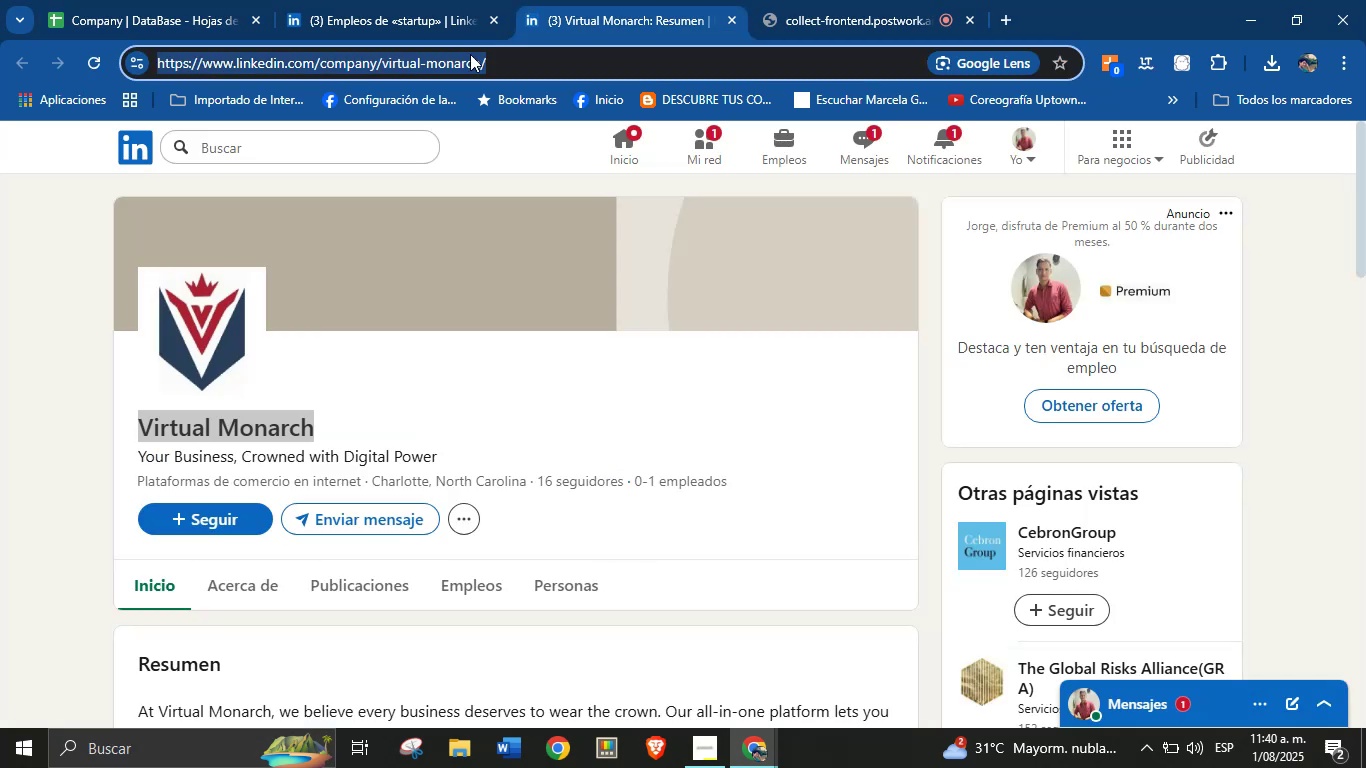 
key(Control+C)
 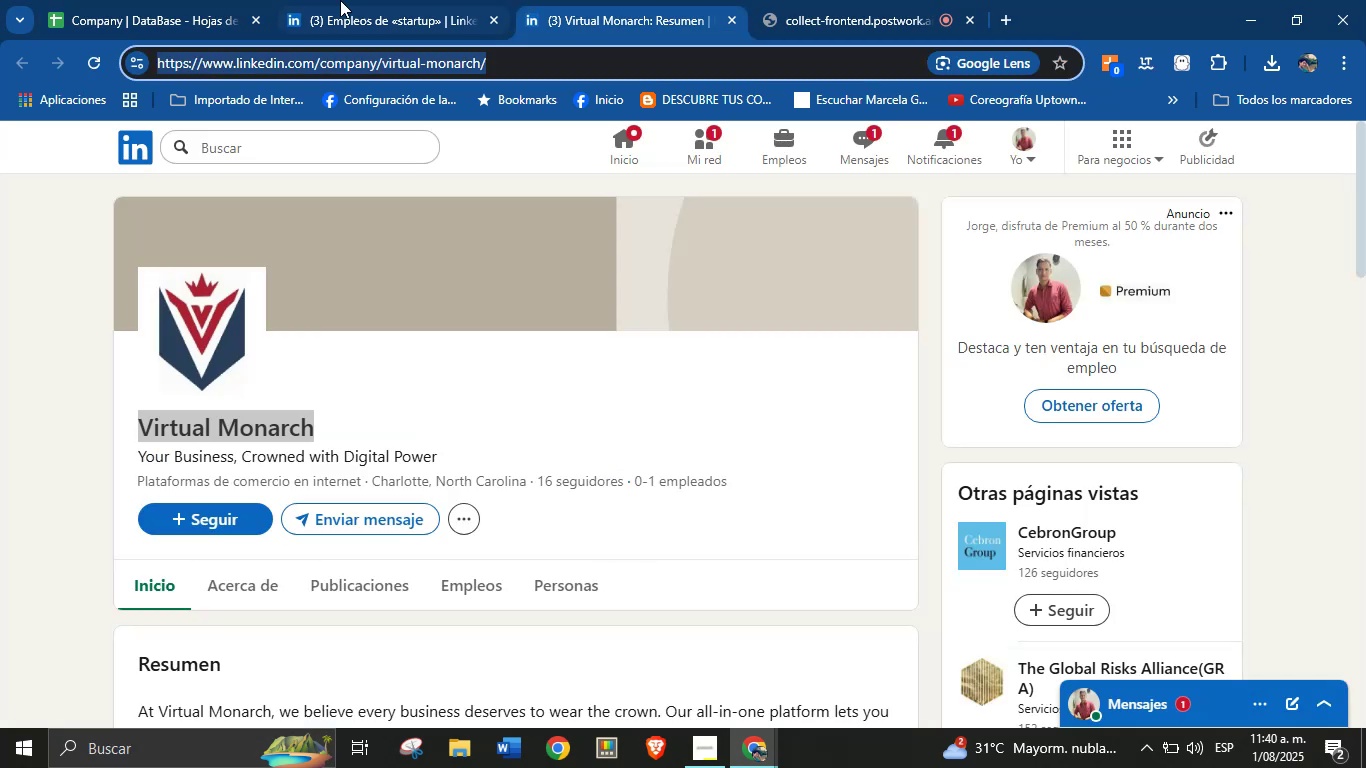 
left_click([206, 0])
 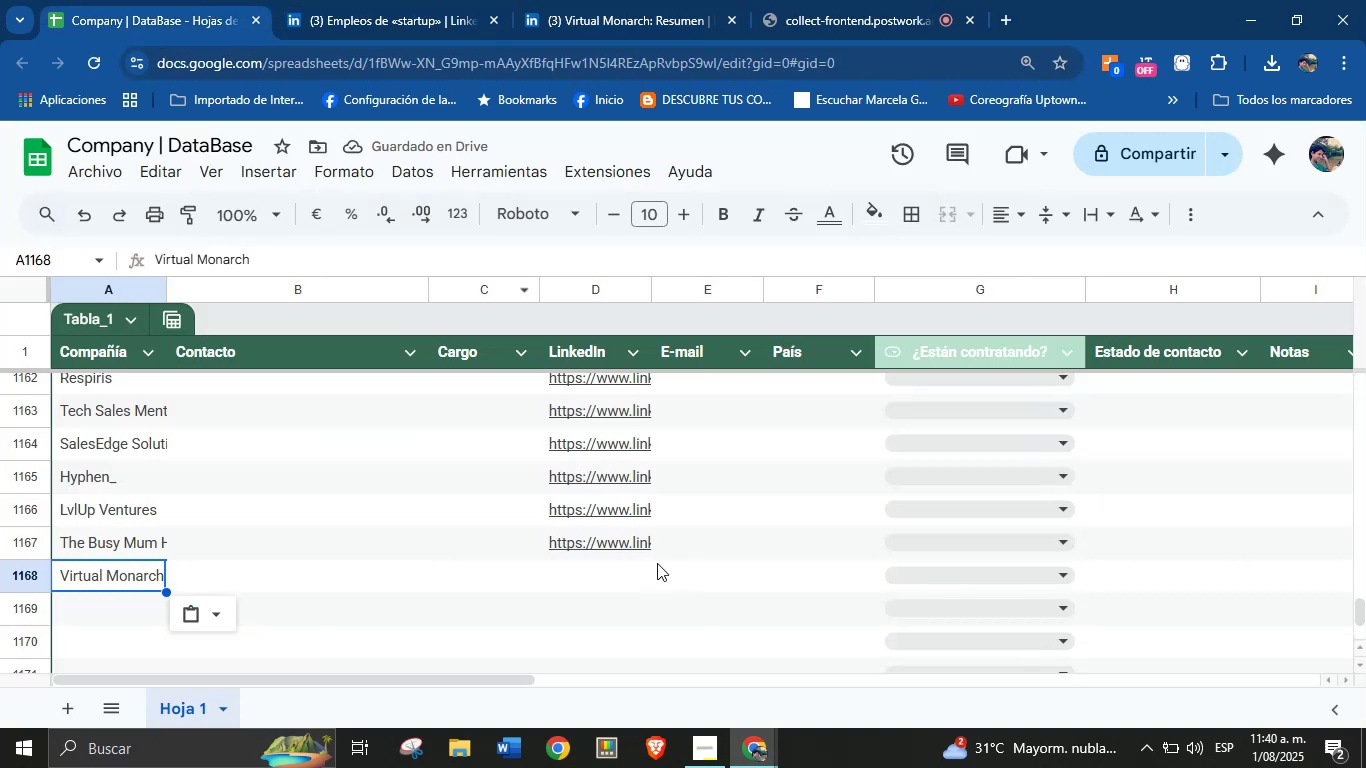 
left_click([587, 559])
 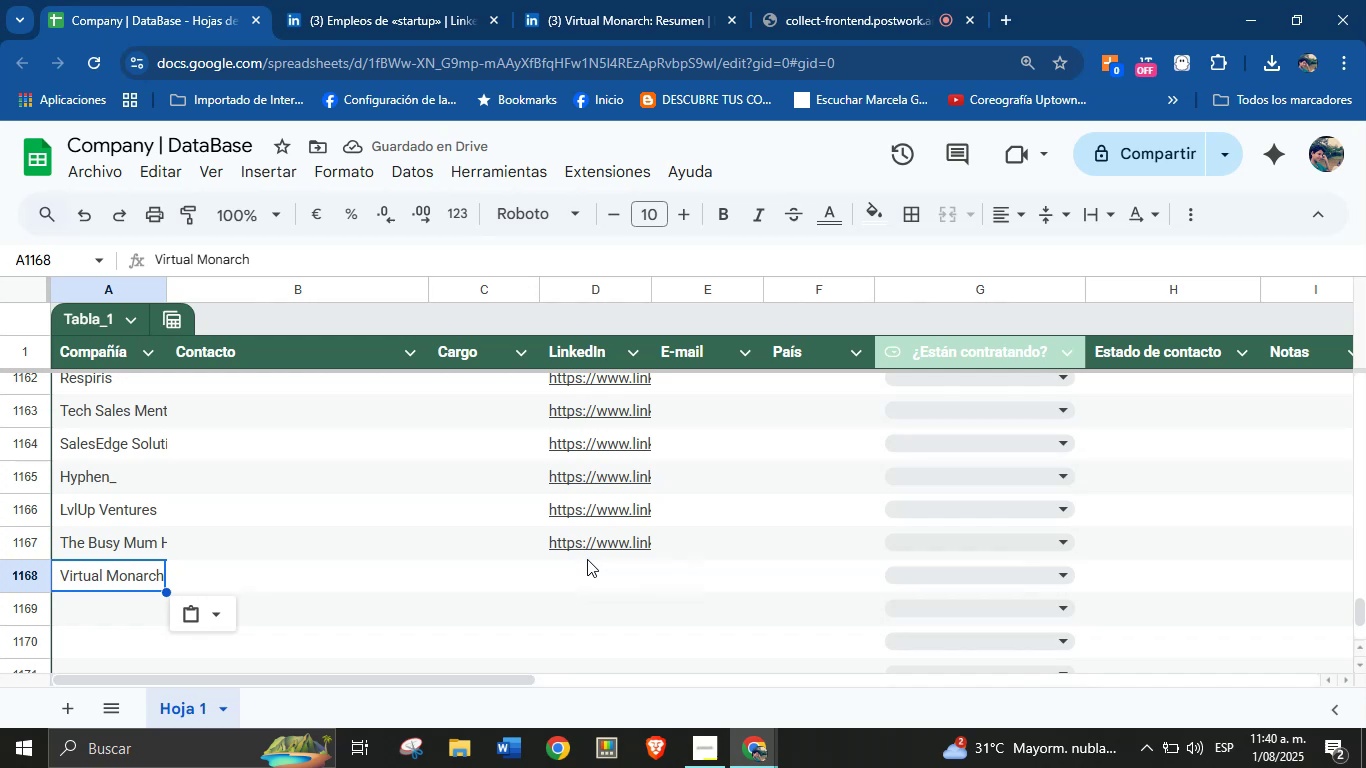 
hold_key(key=ControlLeft, duration=0.59)
 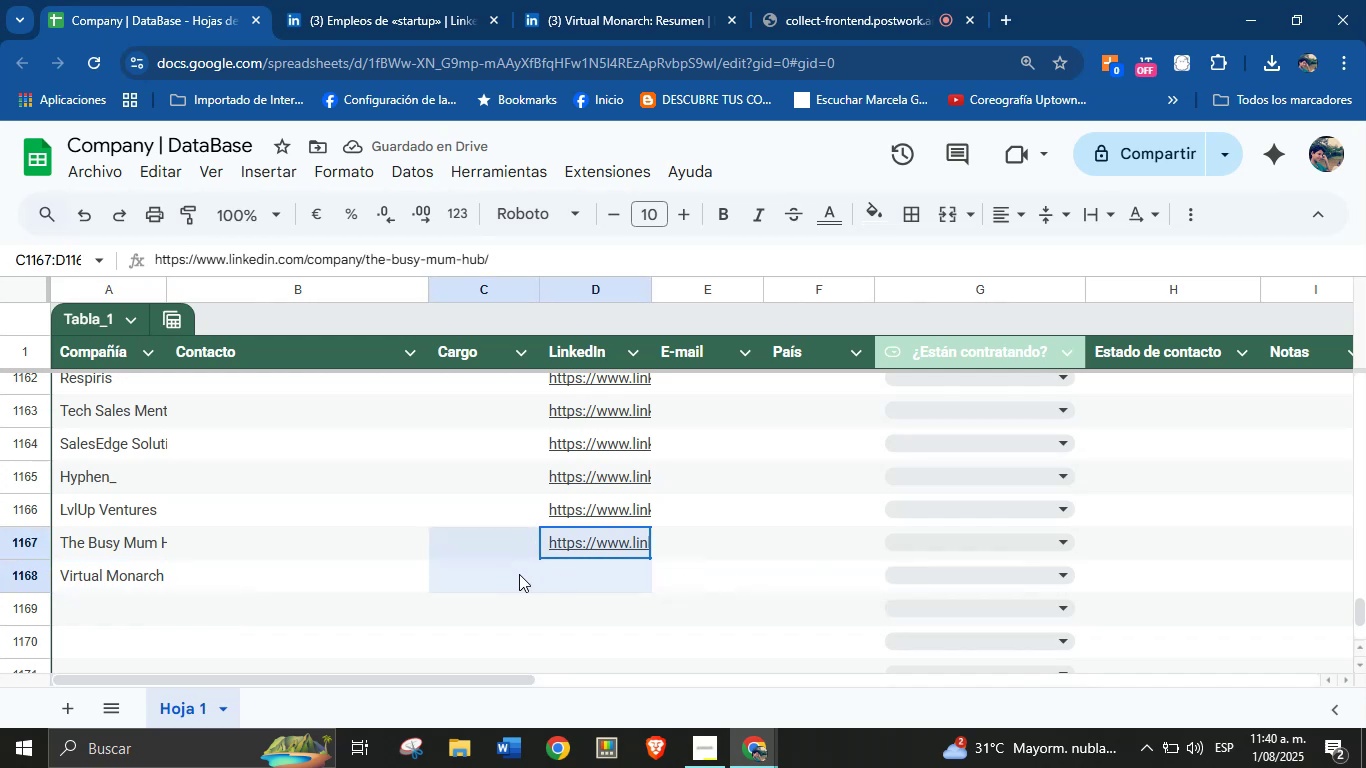 
left_click([577, 573])
 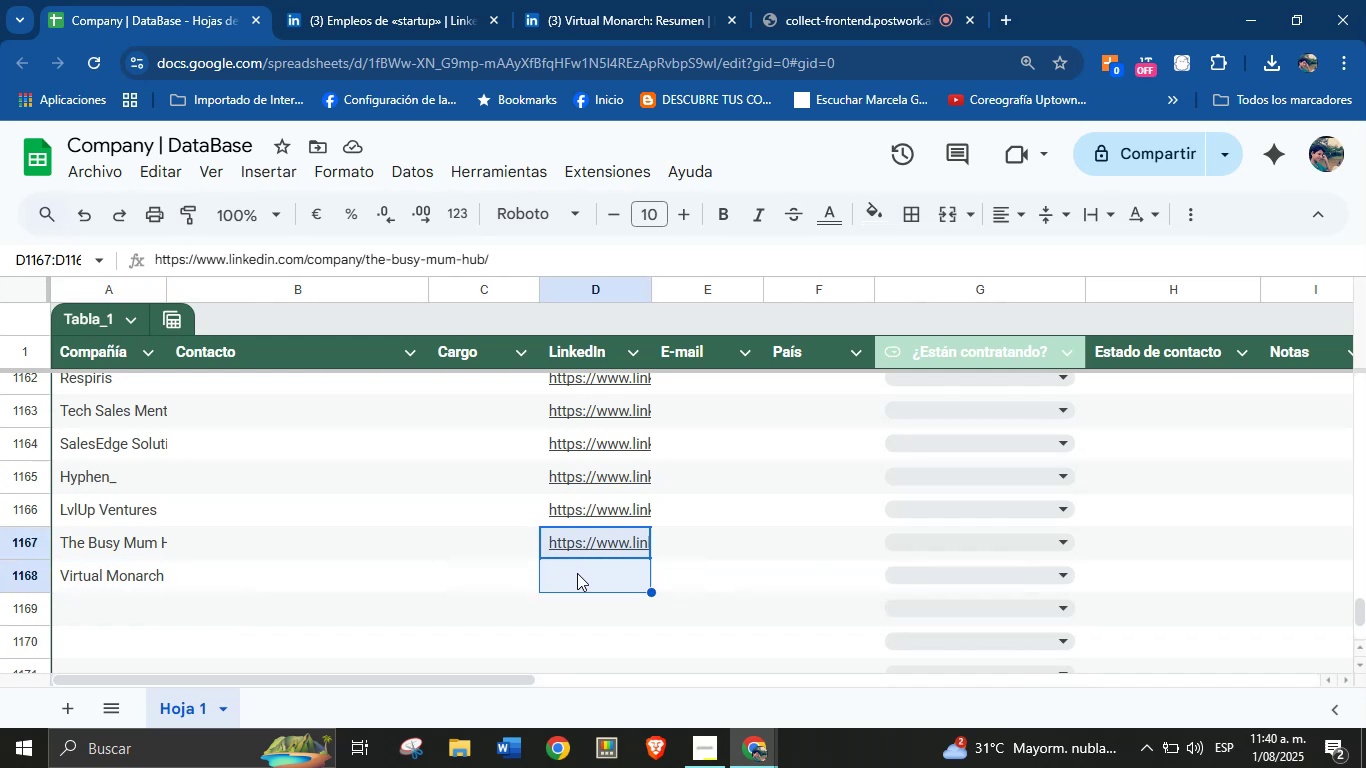 
left_click([577, 573])
 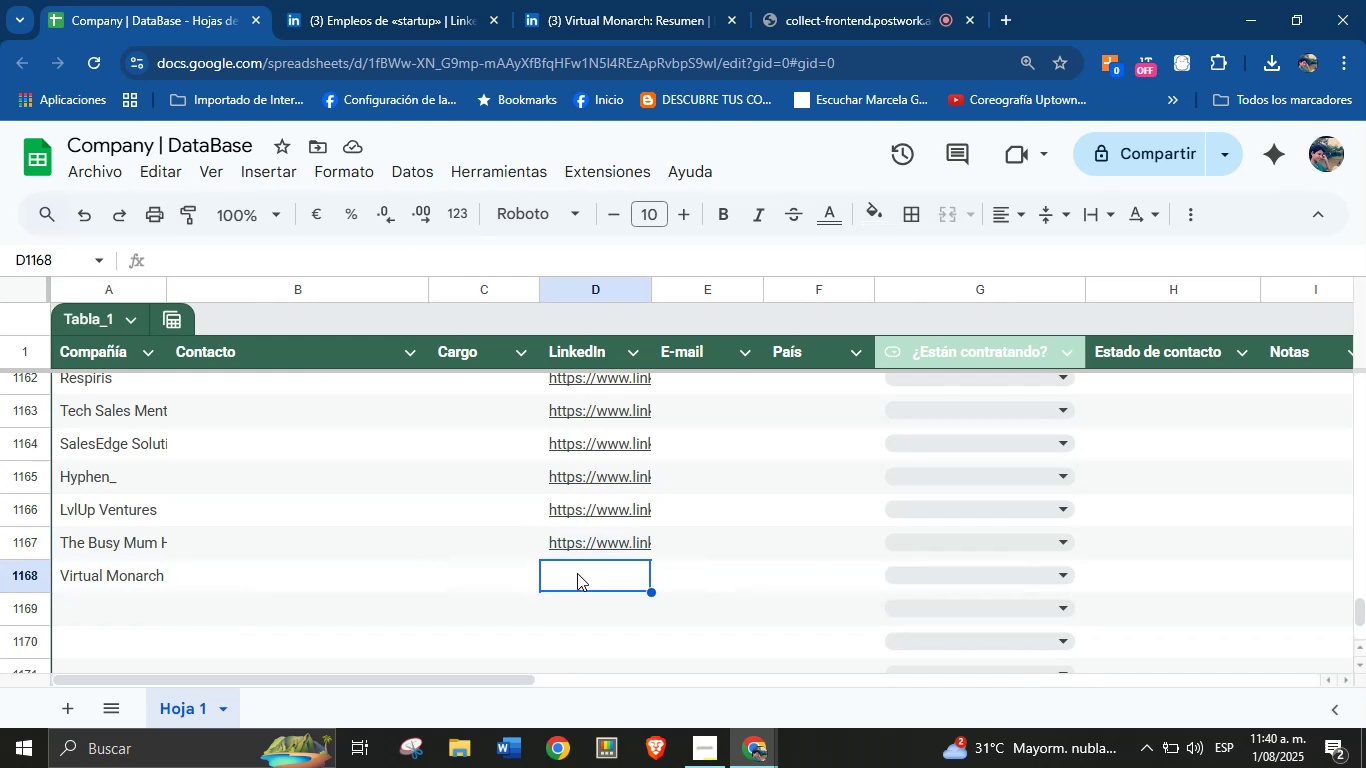 
key(Control+V)
 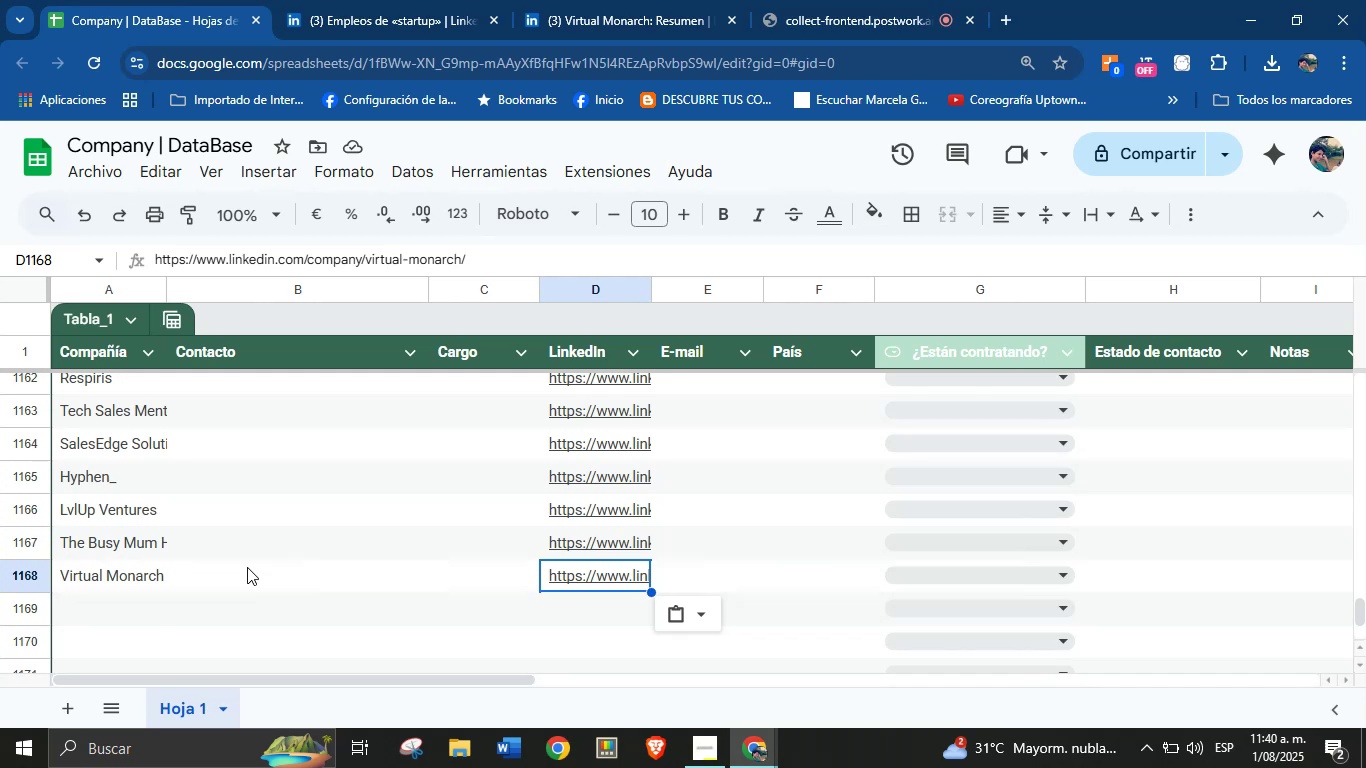 
wait(23.94)
 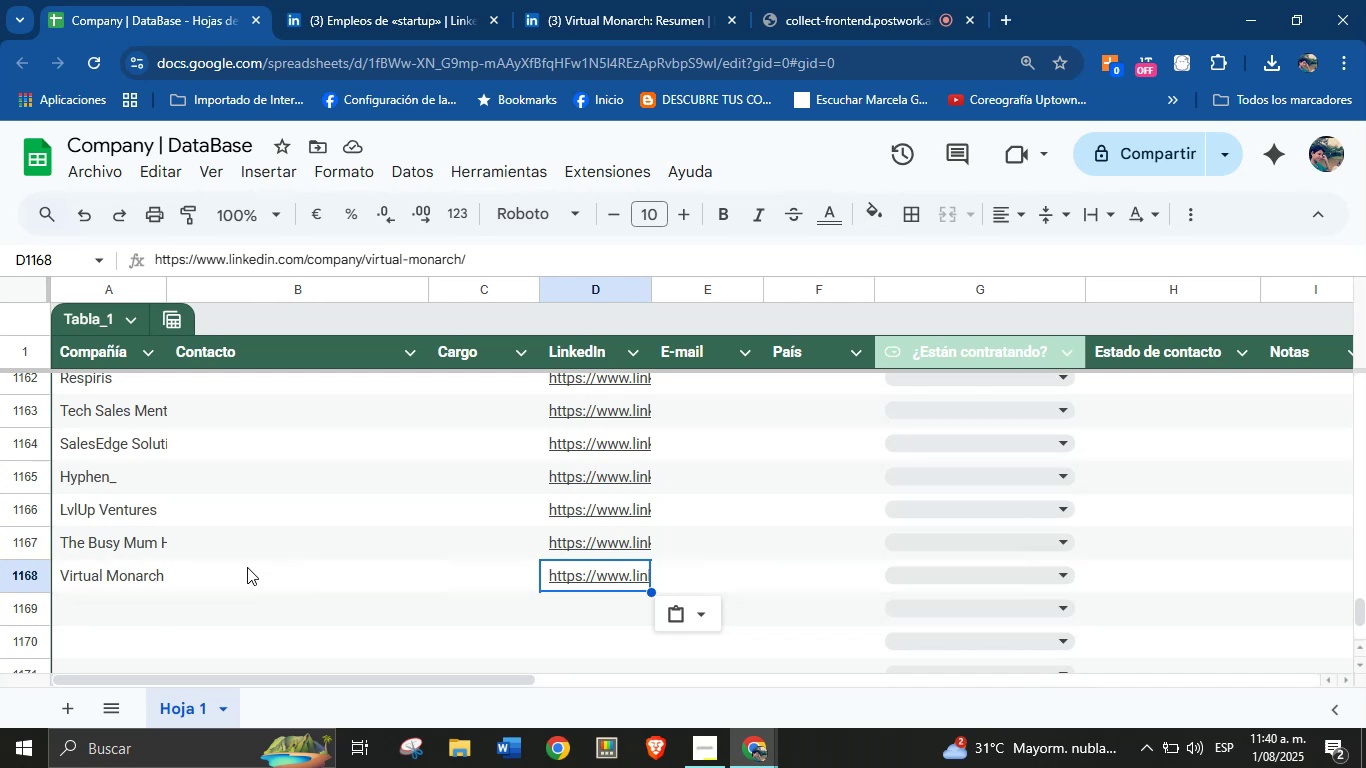 
left_click([610, 0])
 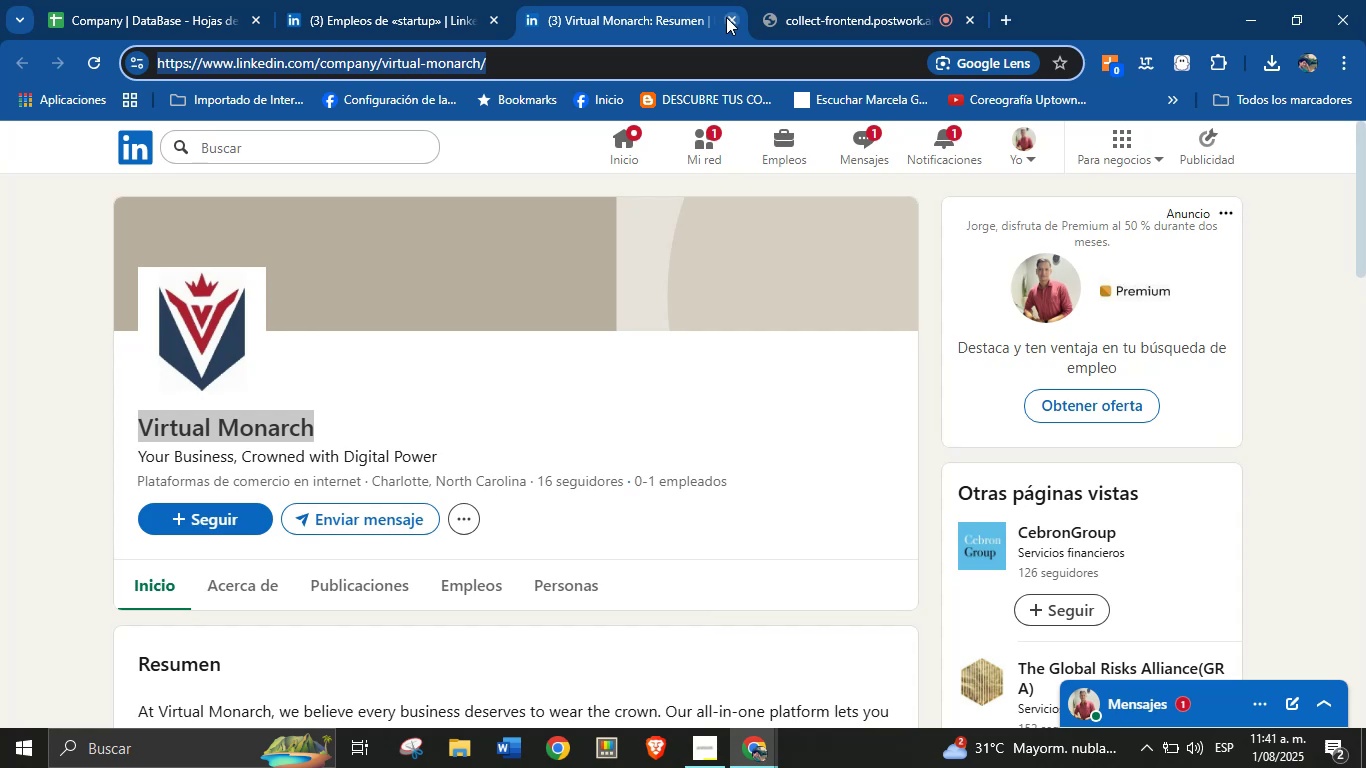 
left_click([425, 0])
 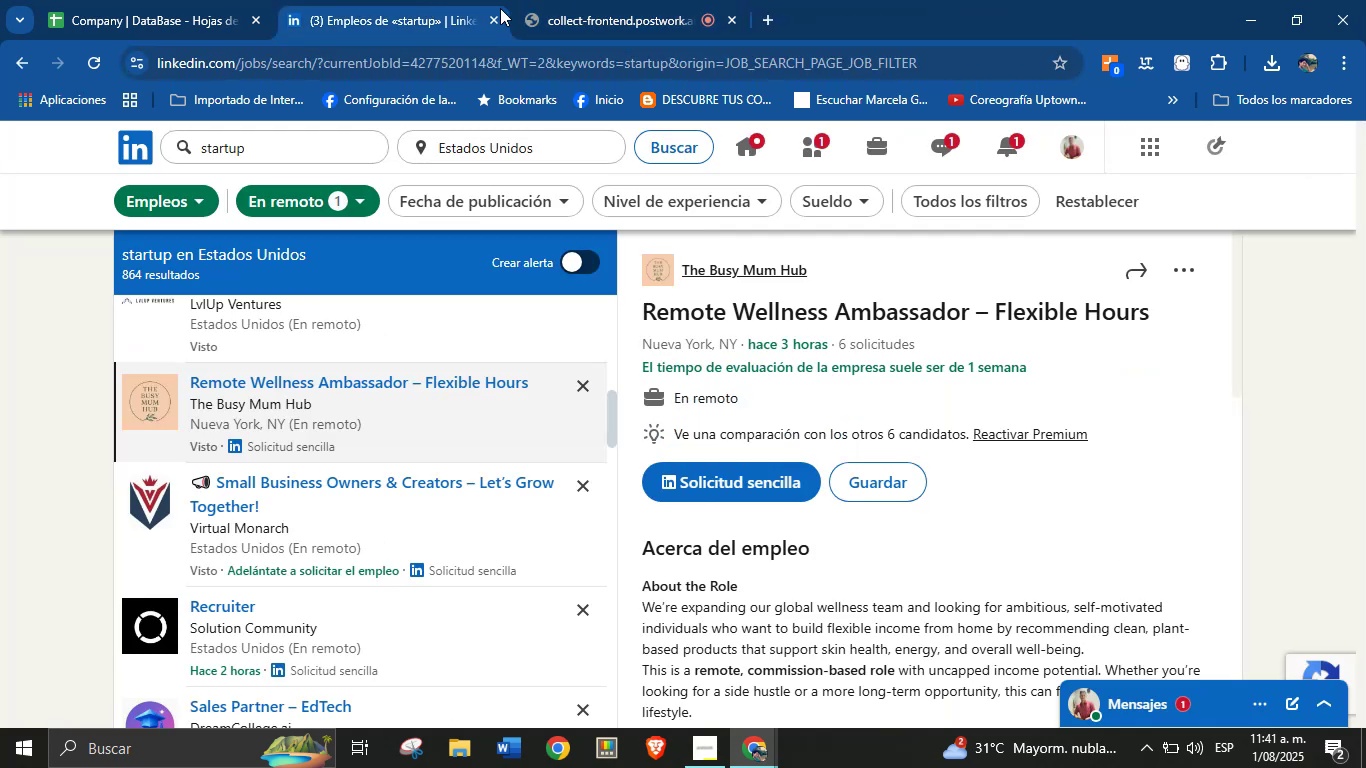 
left_click([623, 0])
 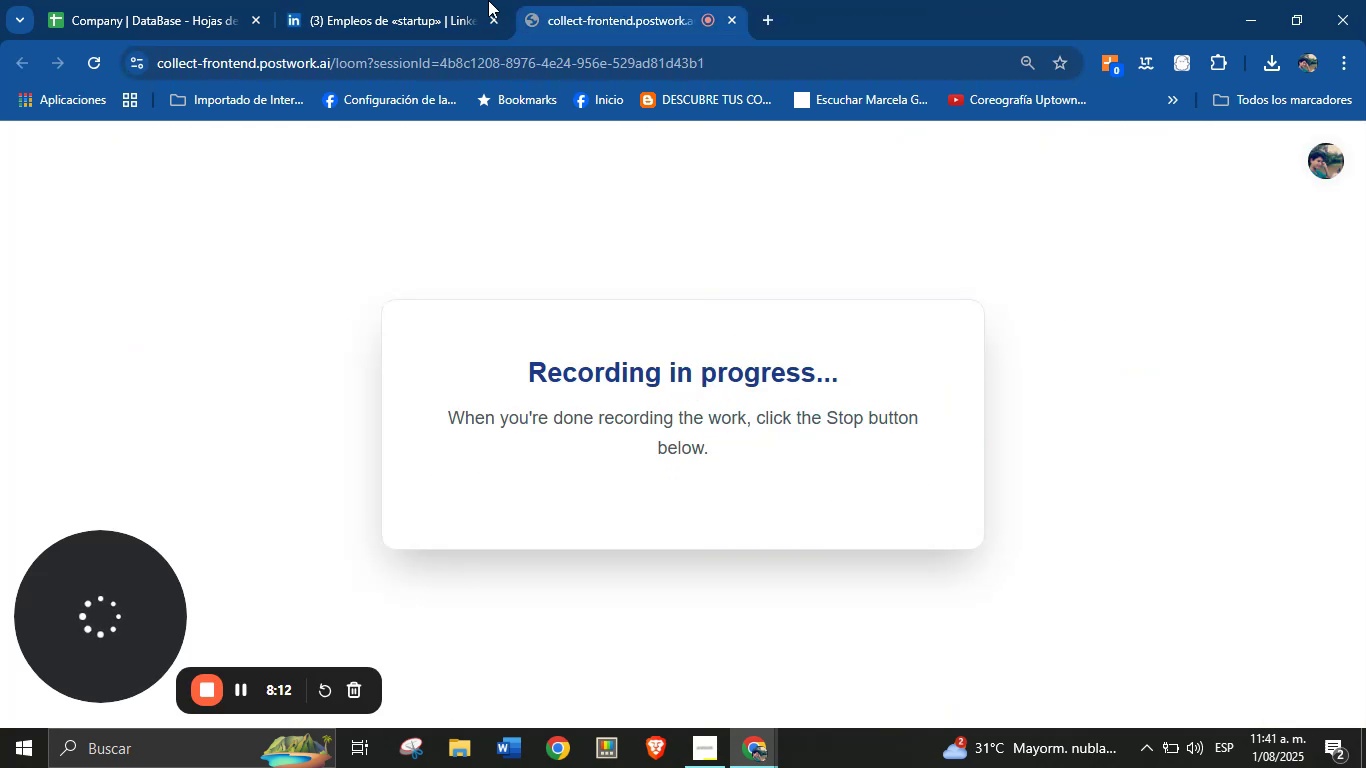 
left_click([391, 0])
 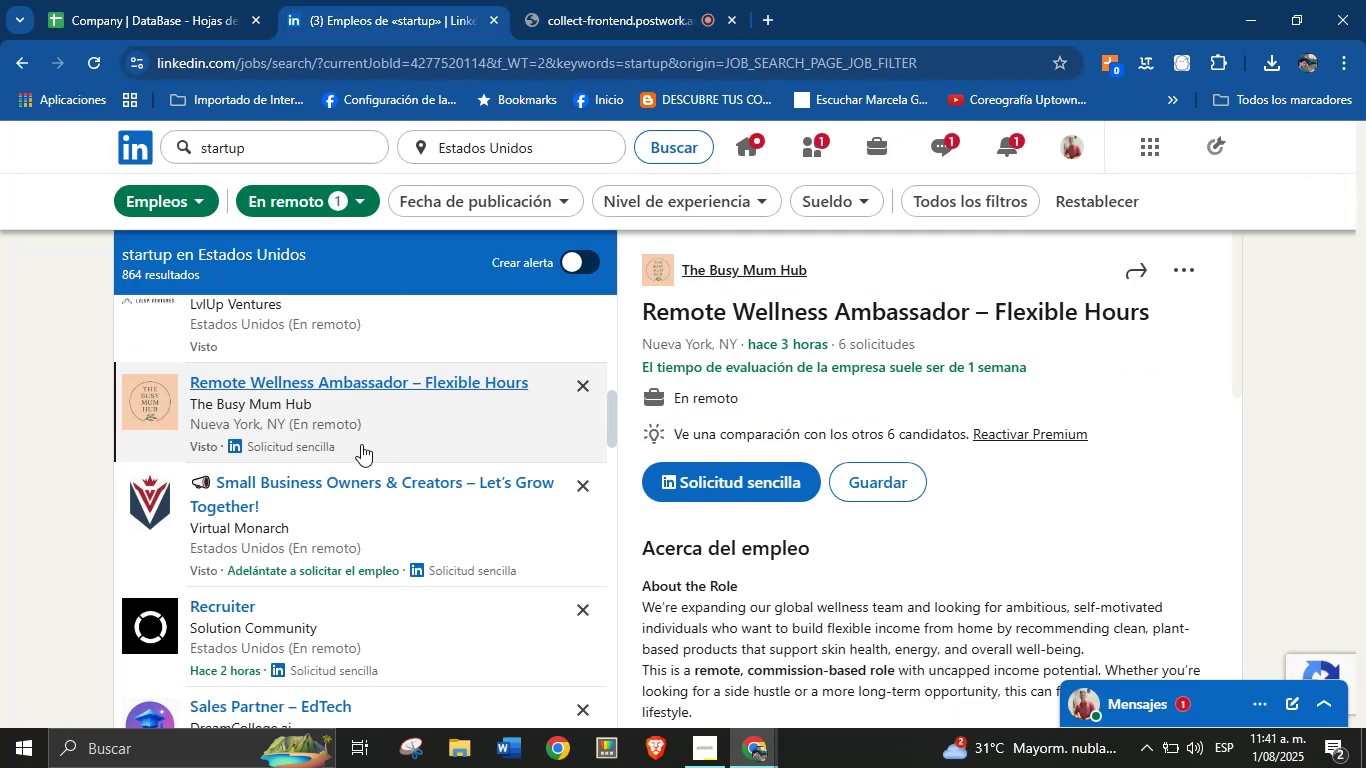 
scroll: coordinate [362, 502], scroll_direction: down, amount: 1.0
 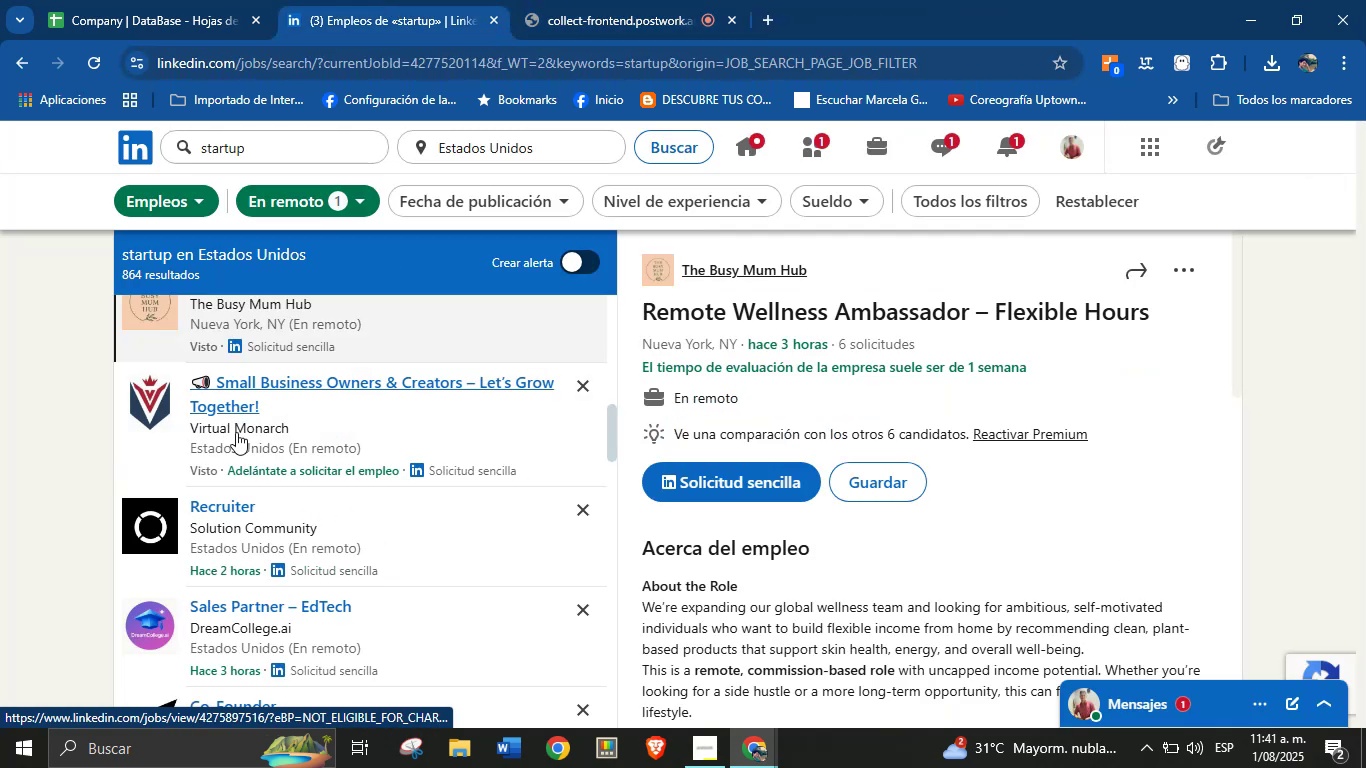 
left_click([225, 505])
 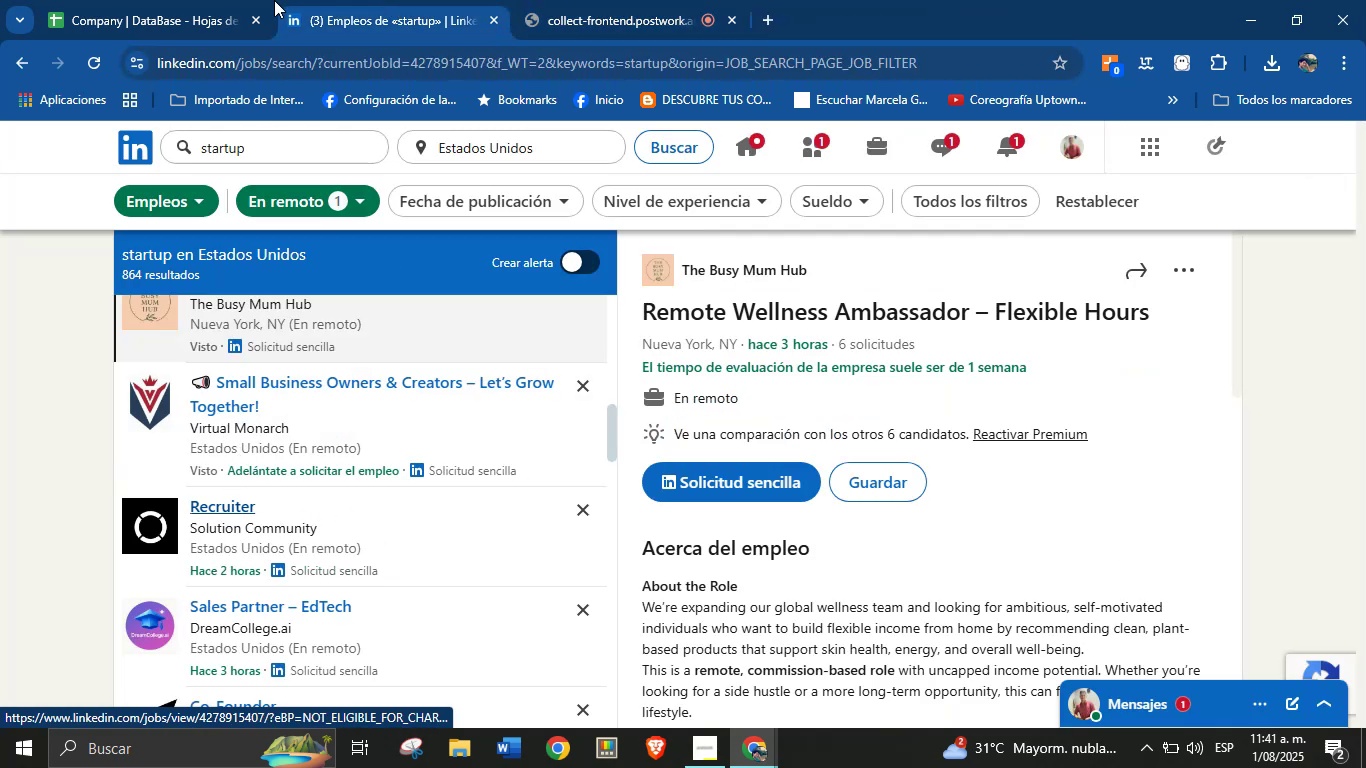 
left_click([199, 0])
 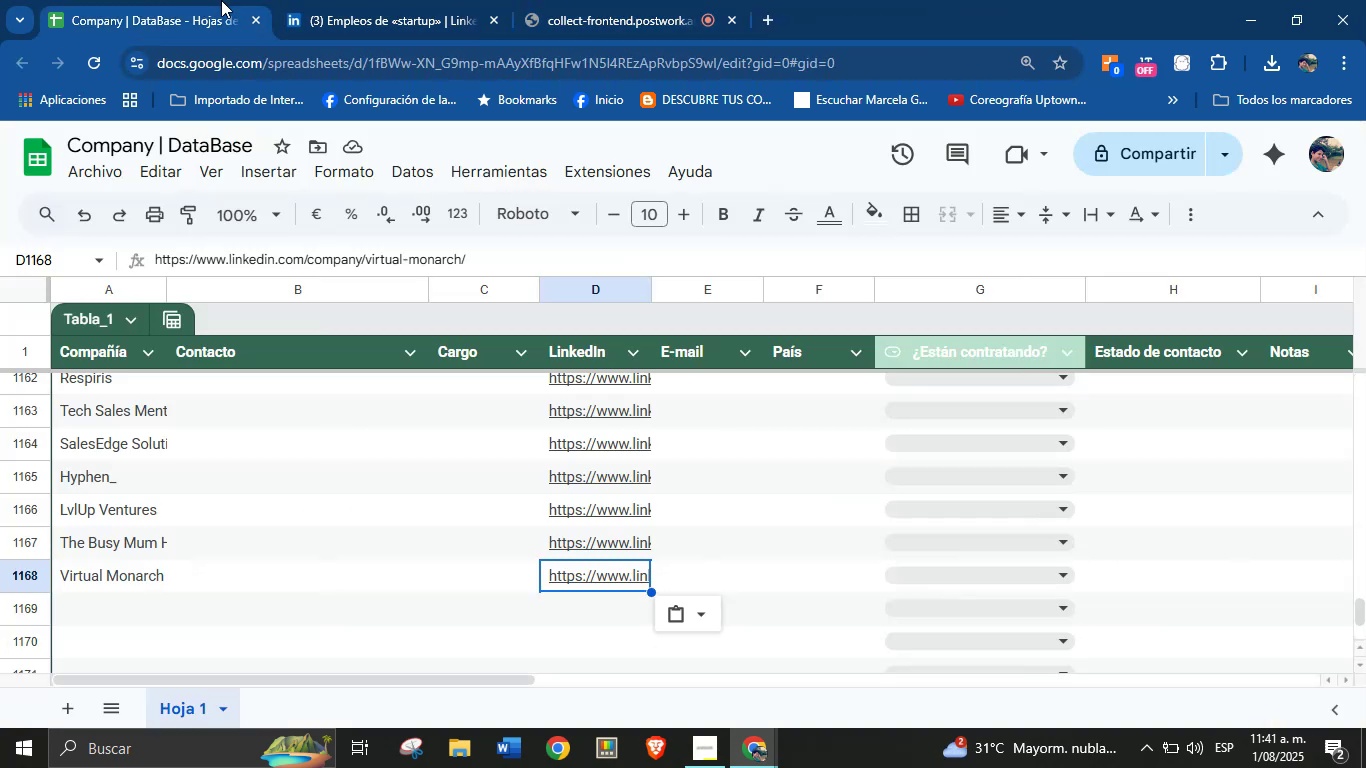 
left_click([353, 0])
 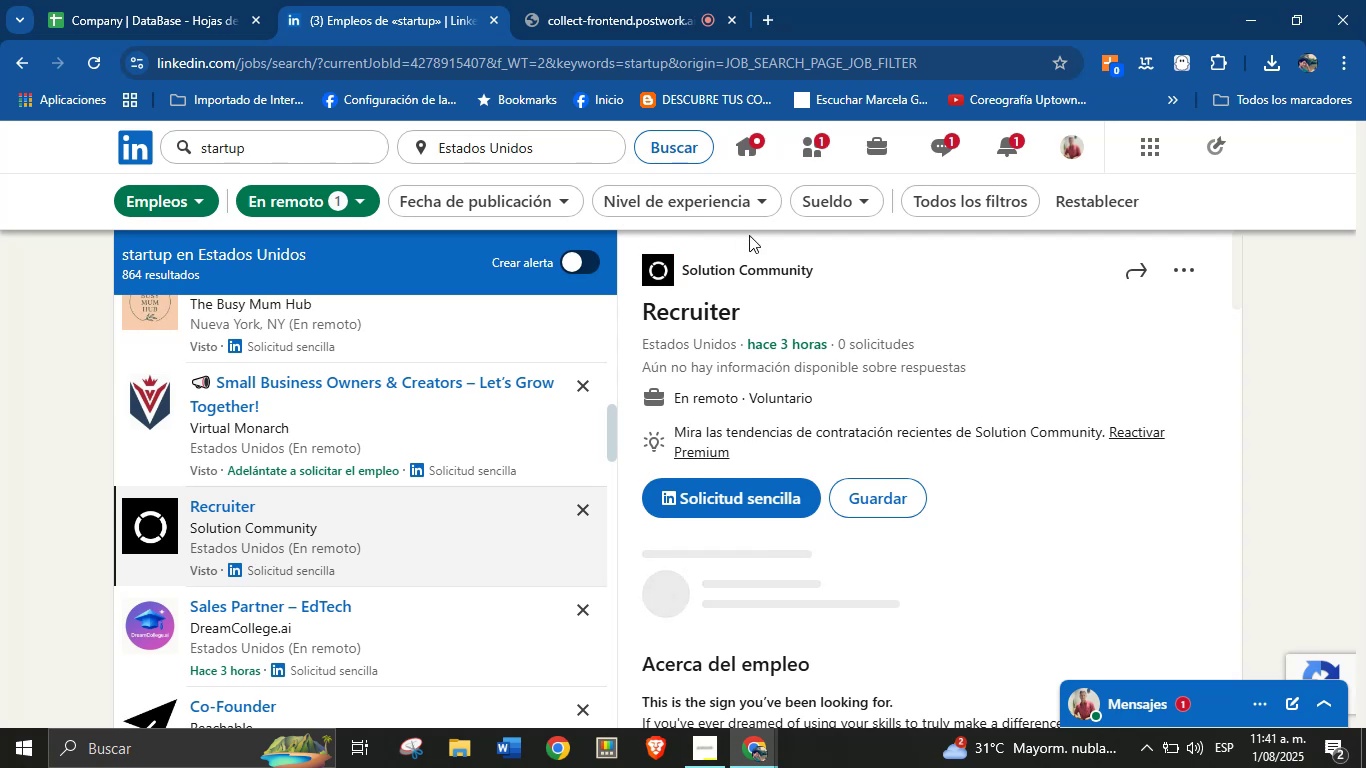 
right_click([719, 276])
 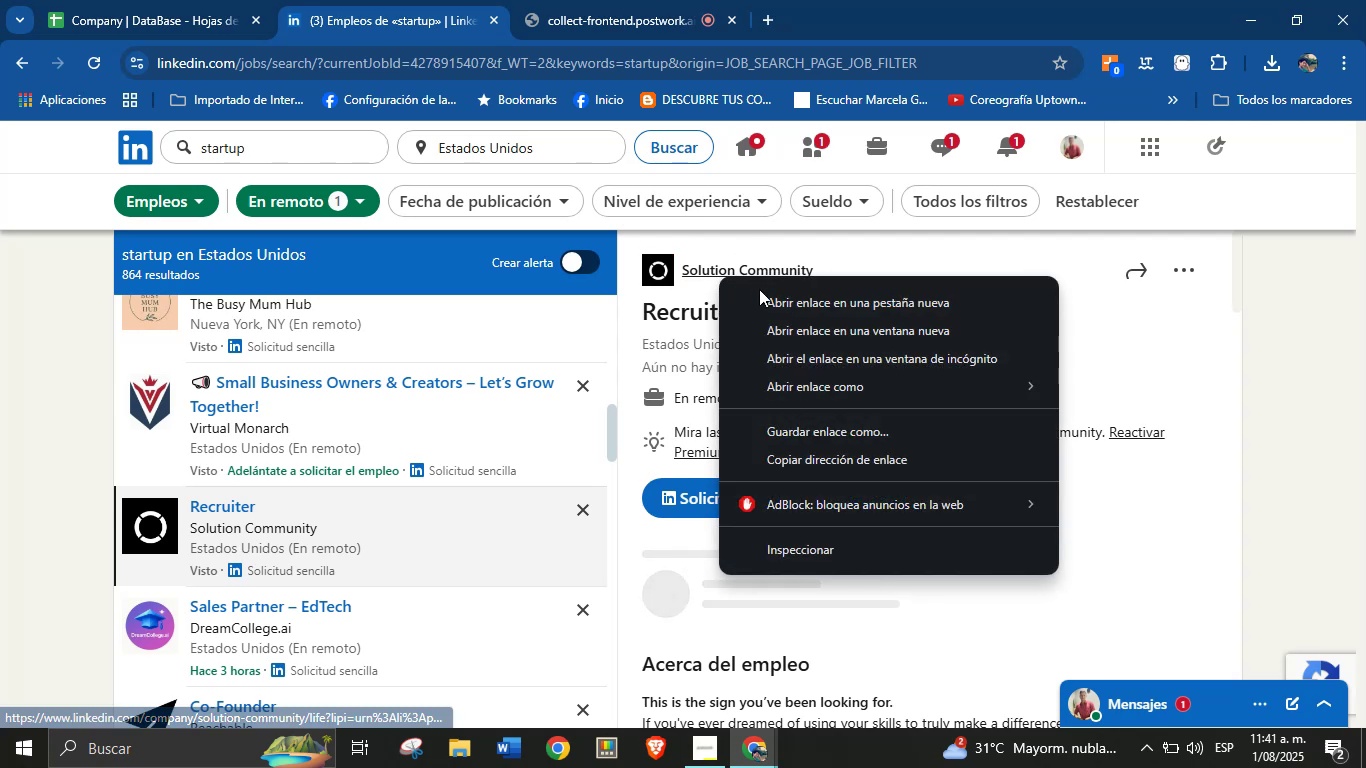 
left_click([769, 298])
 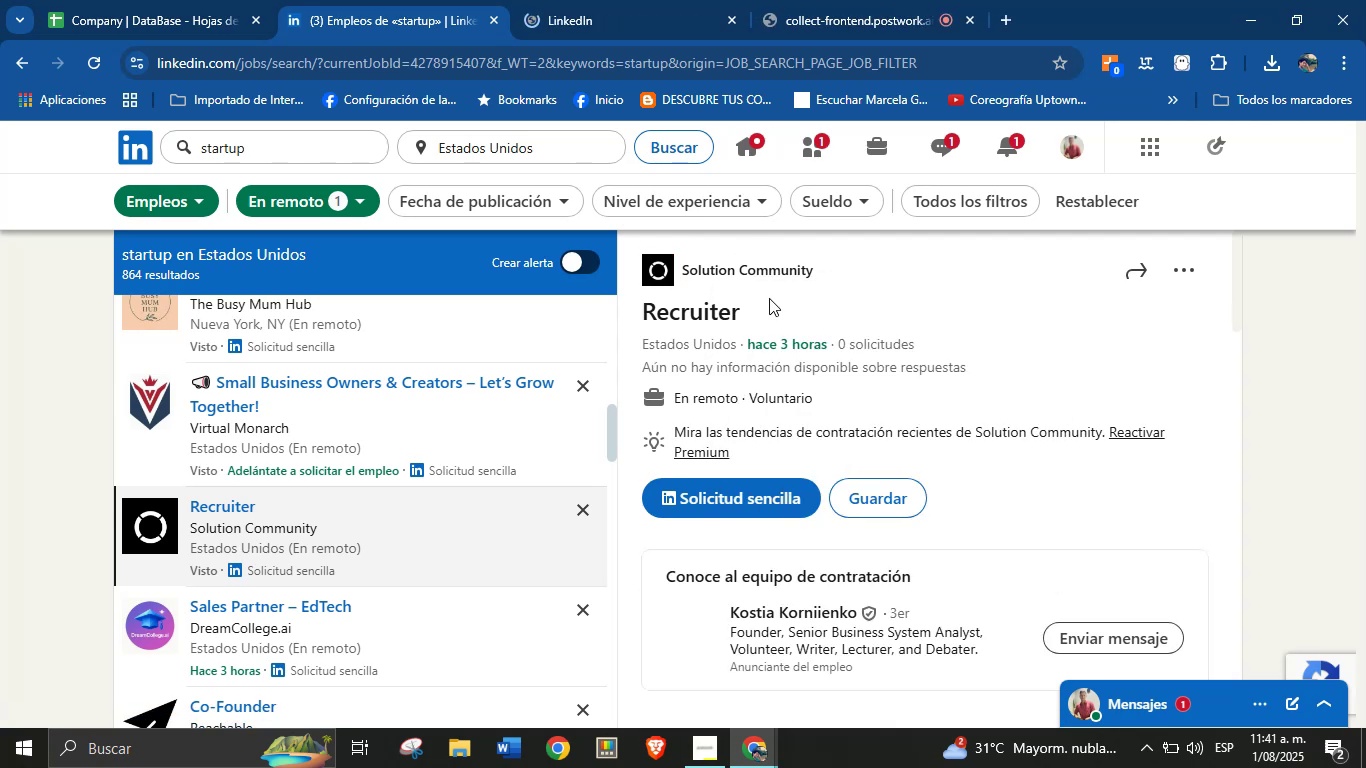 
wait(6.37)
 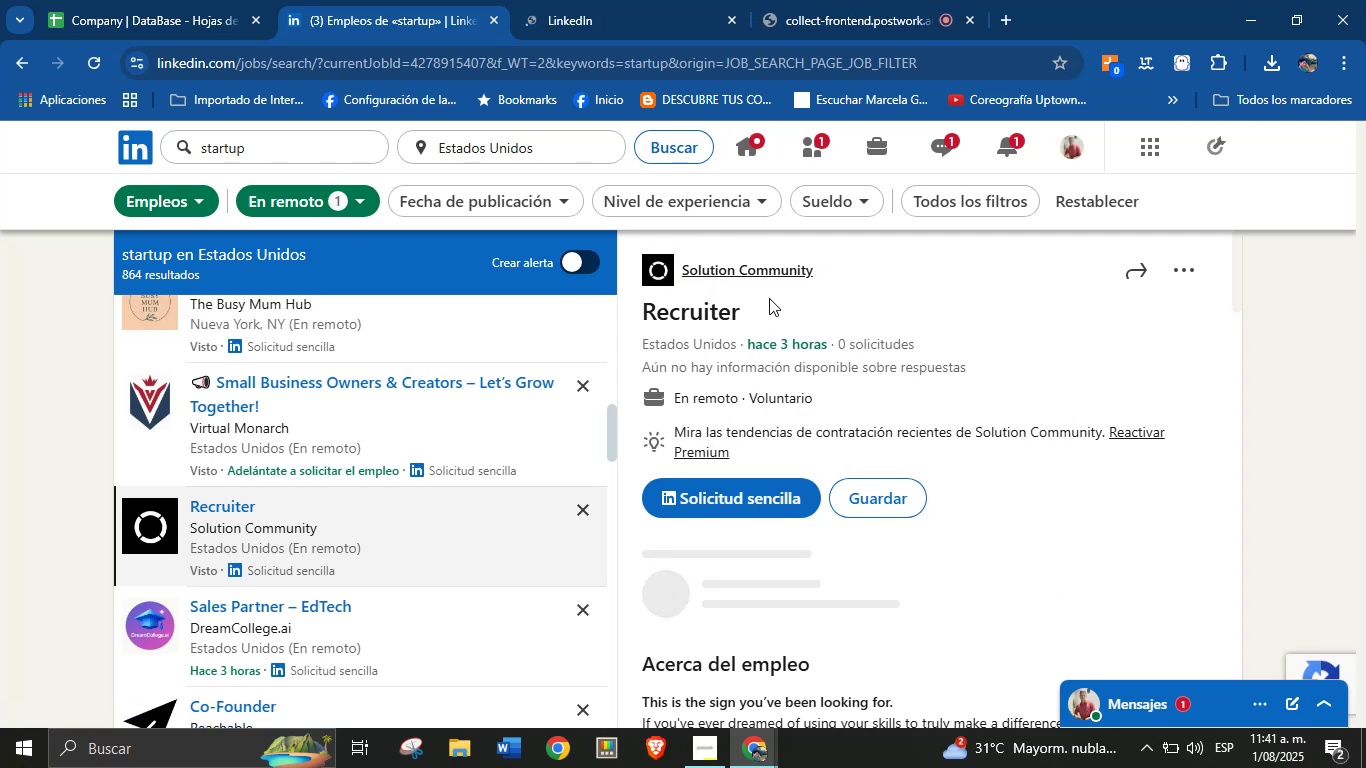 
left_click([653, 0])
 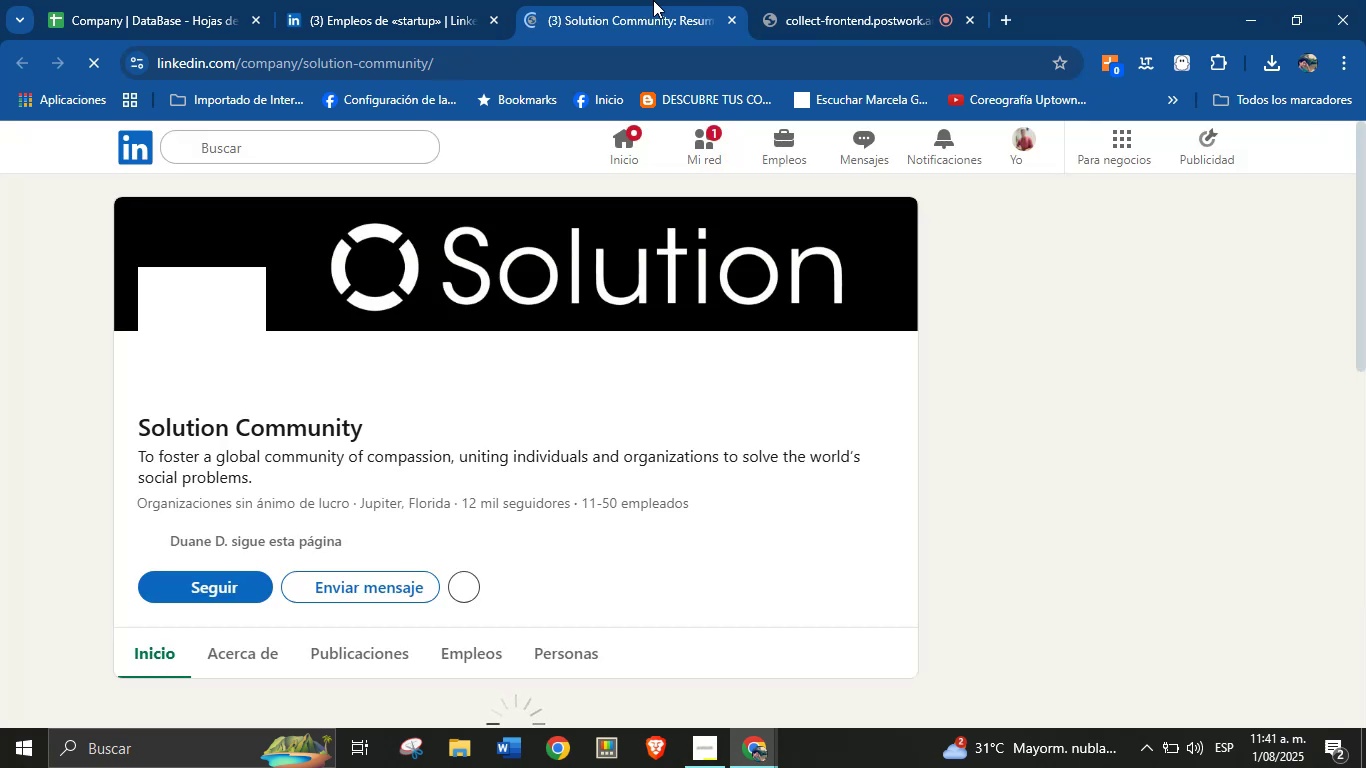 
wait(7.13)
 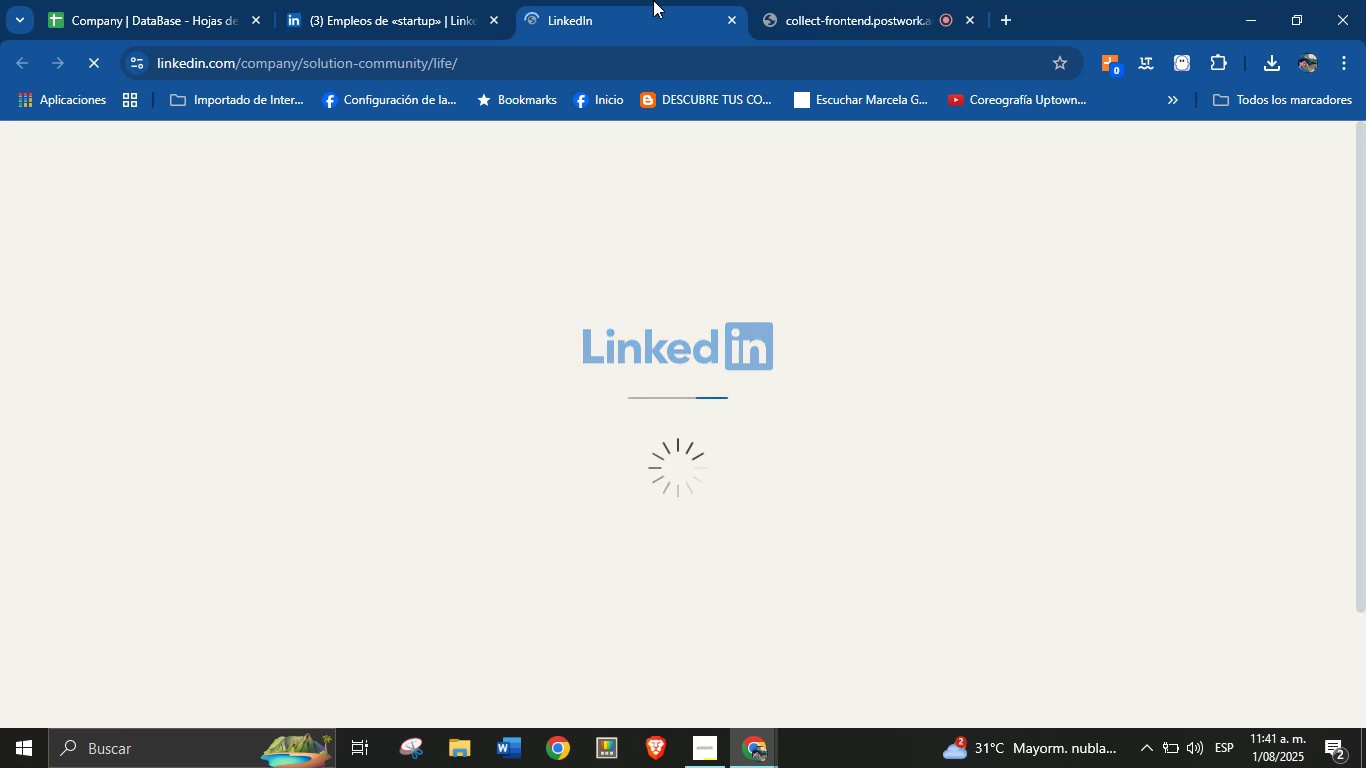 
left_click_drag(start_coordinate=[137, 426], to_coordinate=[411, 426])
 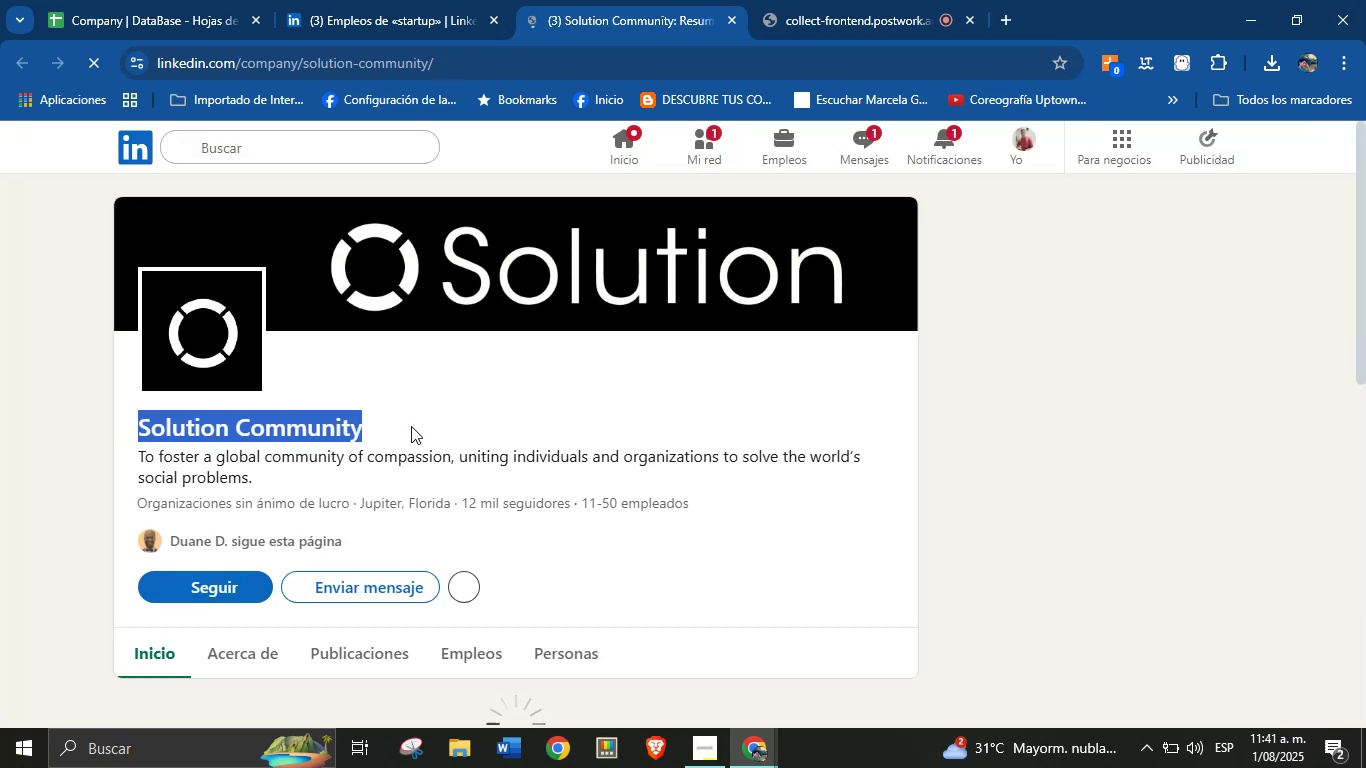 
key(Control+C)
 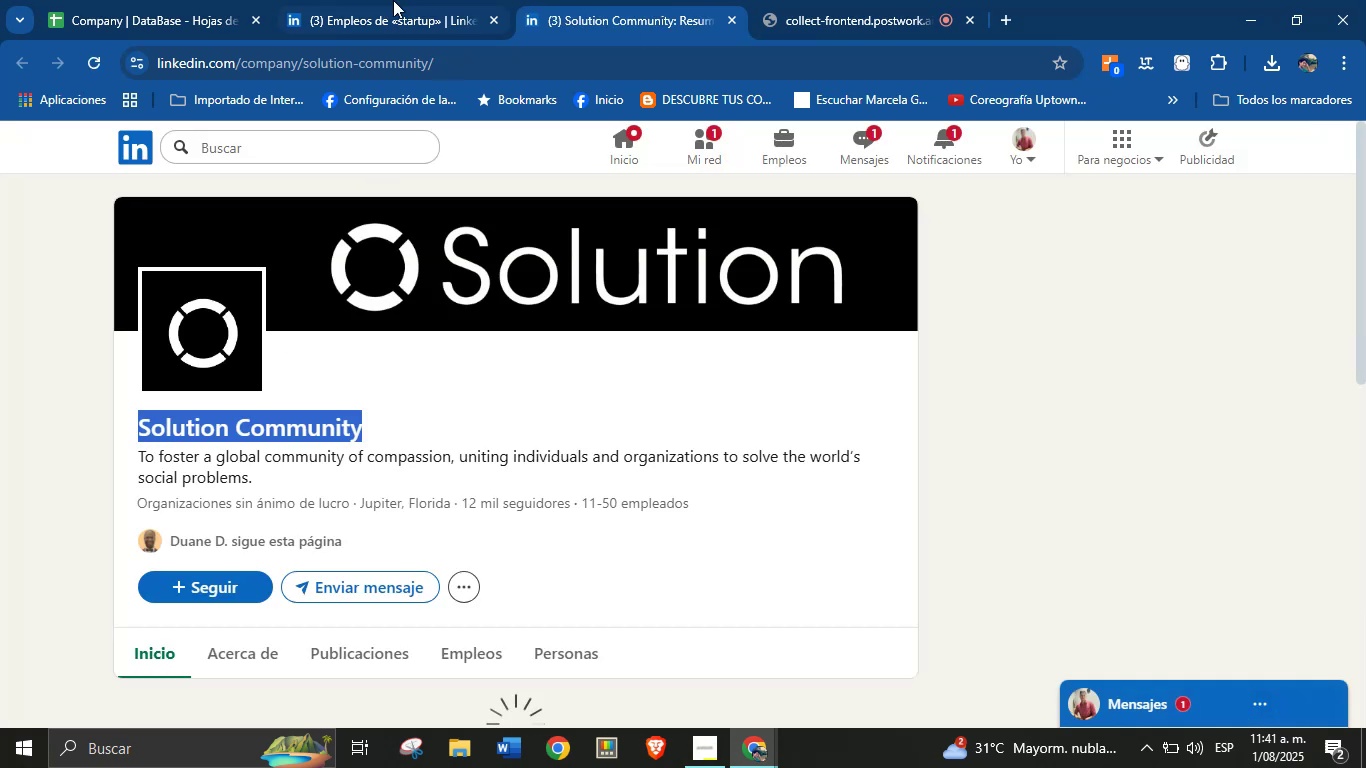 
double_click([239, 0])
 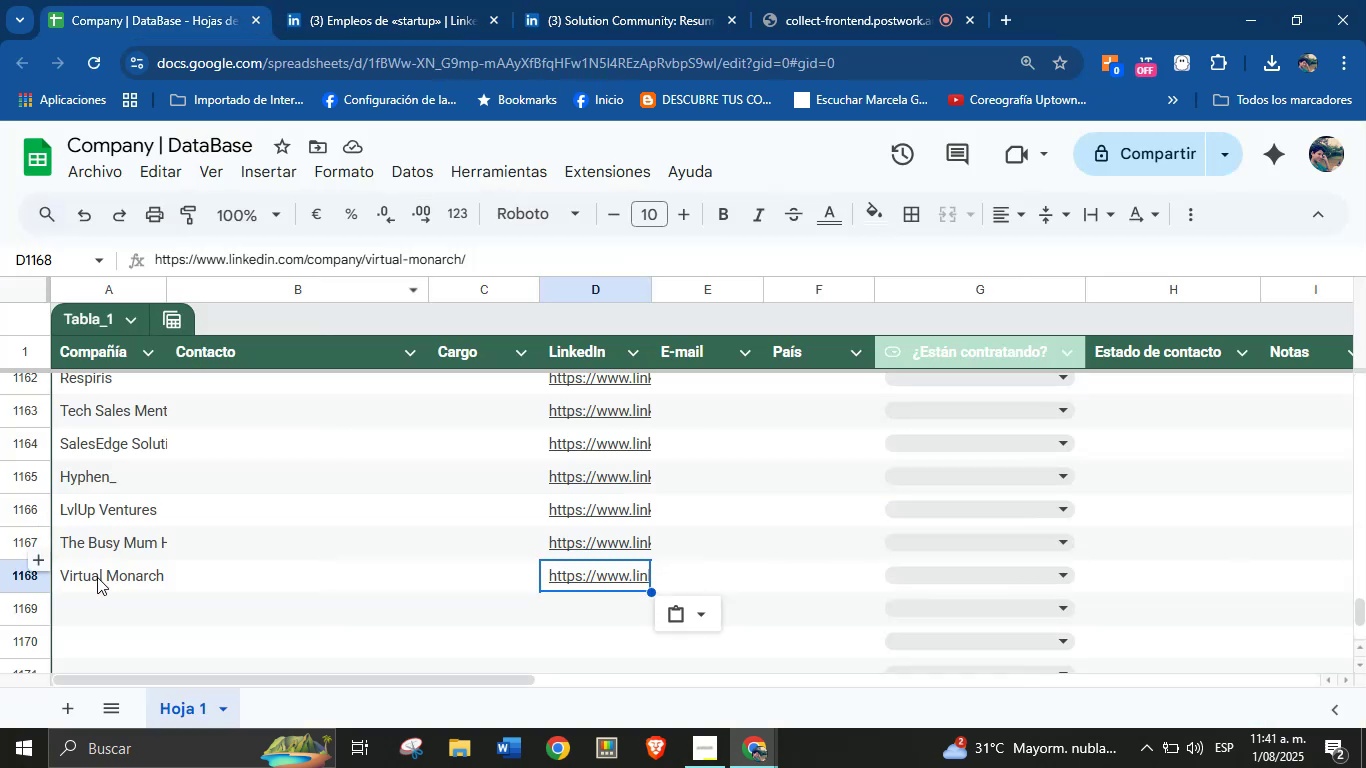 
left_click([98, 597])
 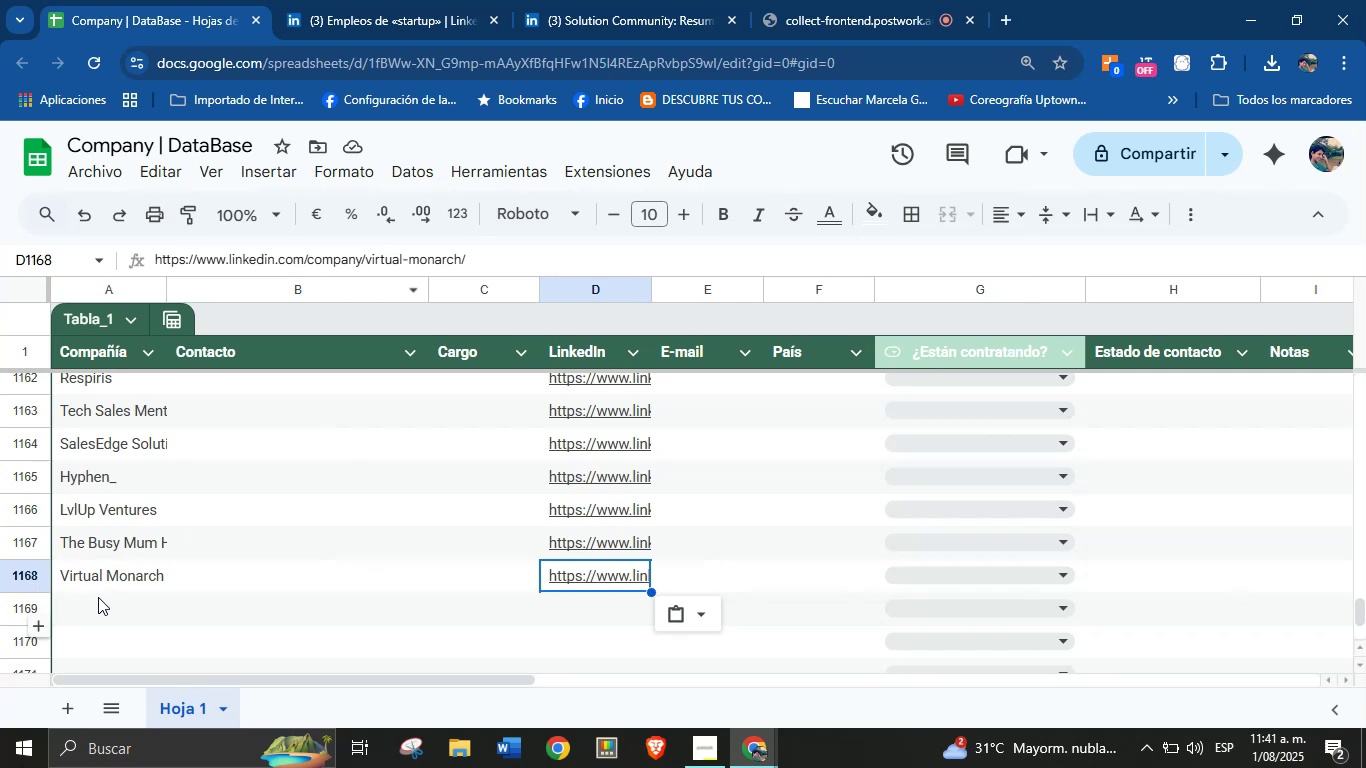 
key(Control+V)
 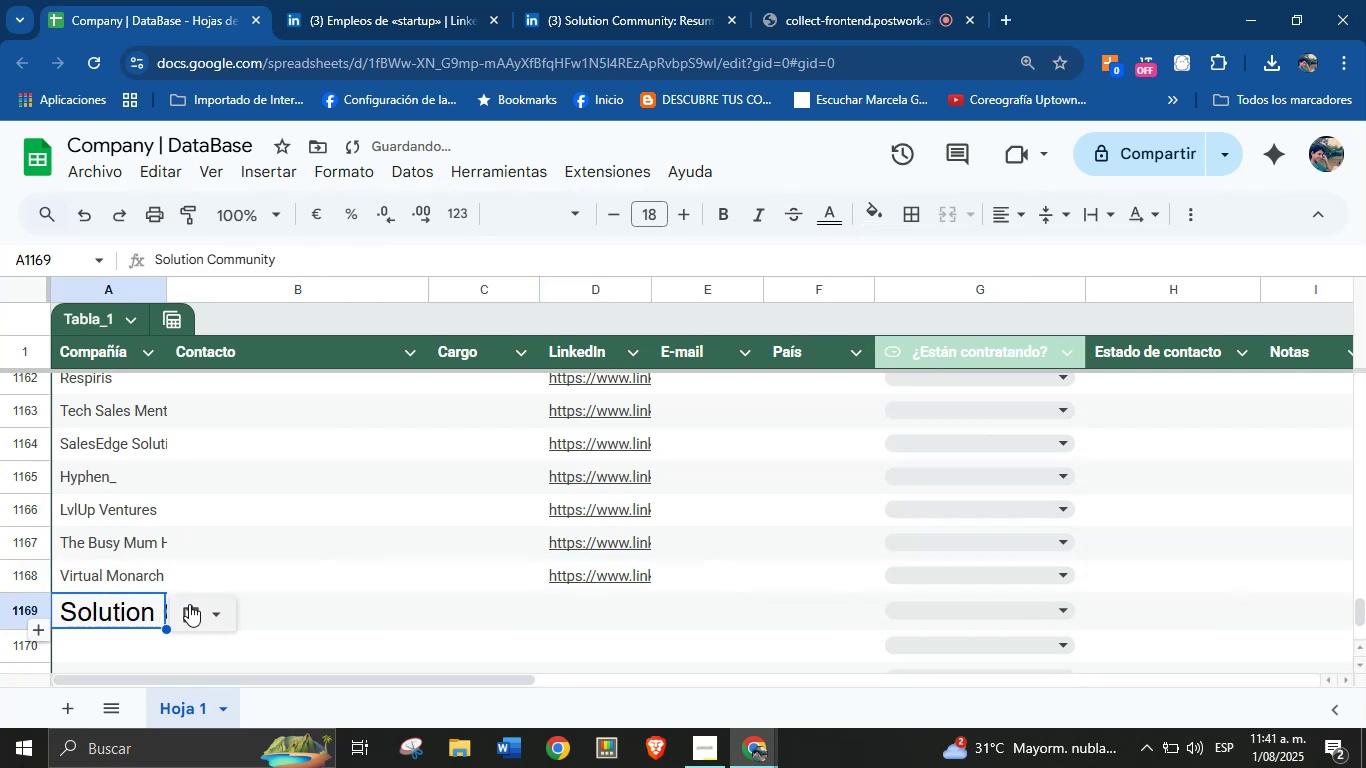 
left_click([216, 604])
 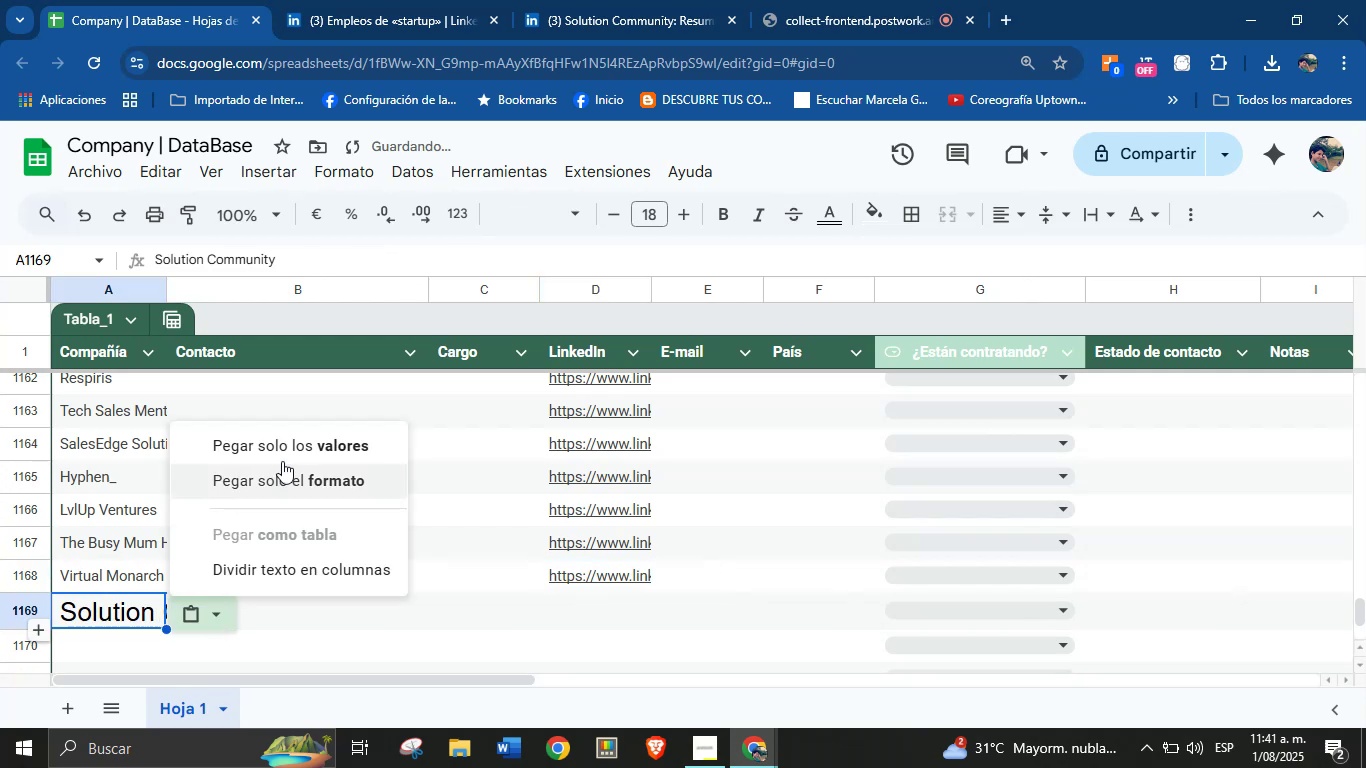 
left_click([287, 449])
 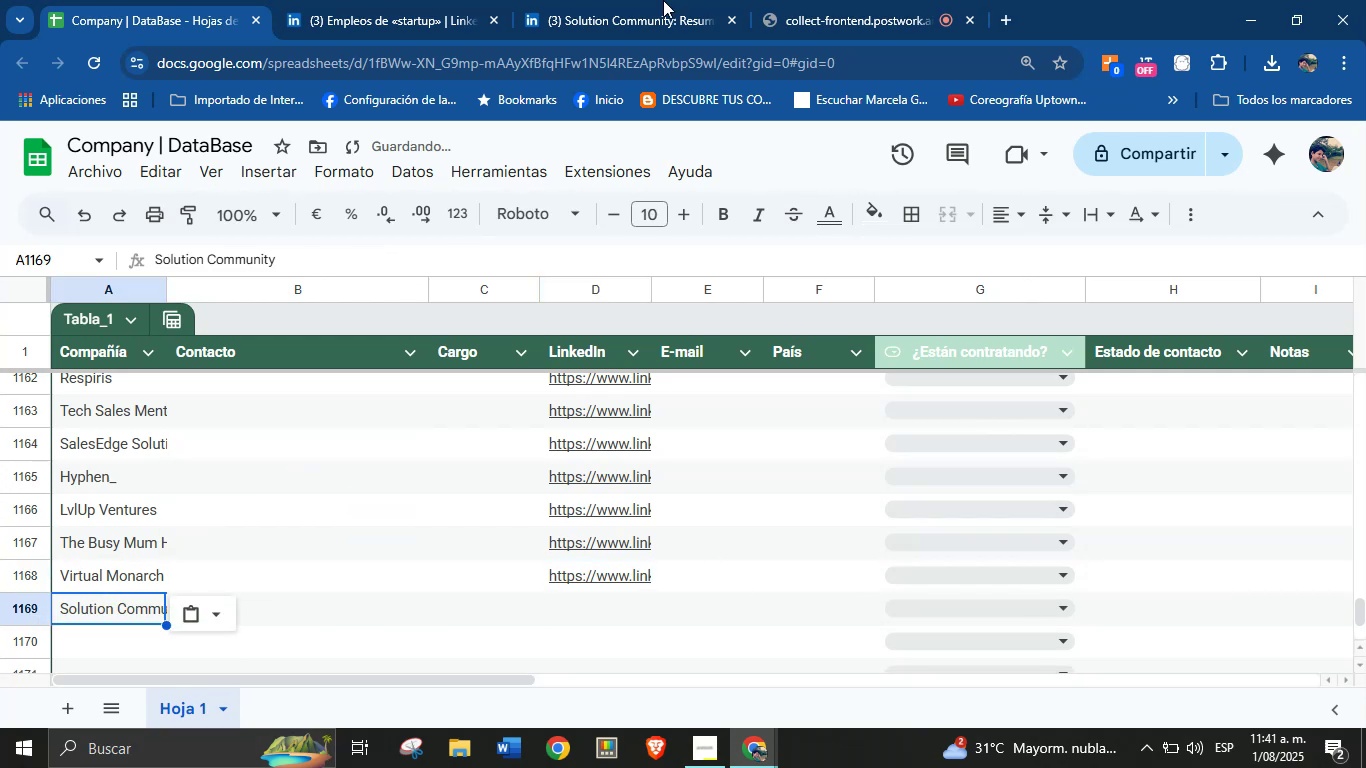 
left_click([544, 0])
 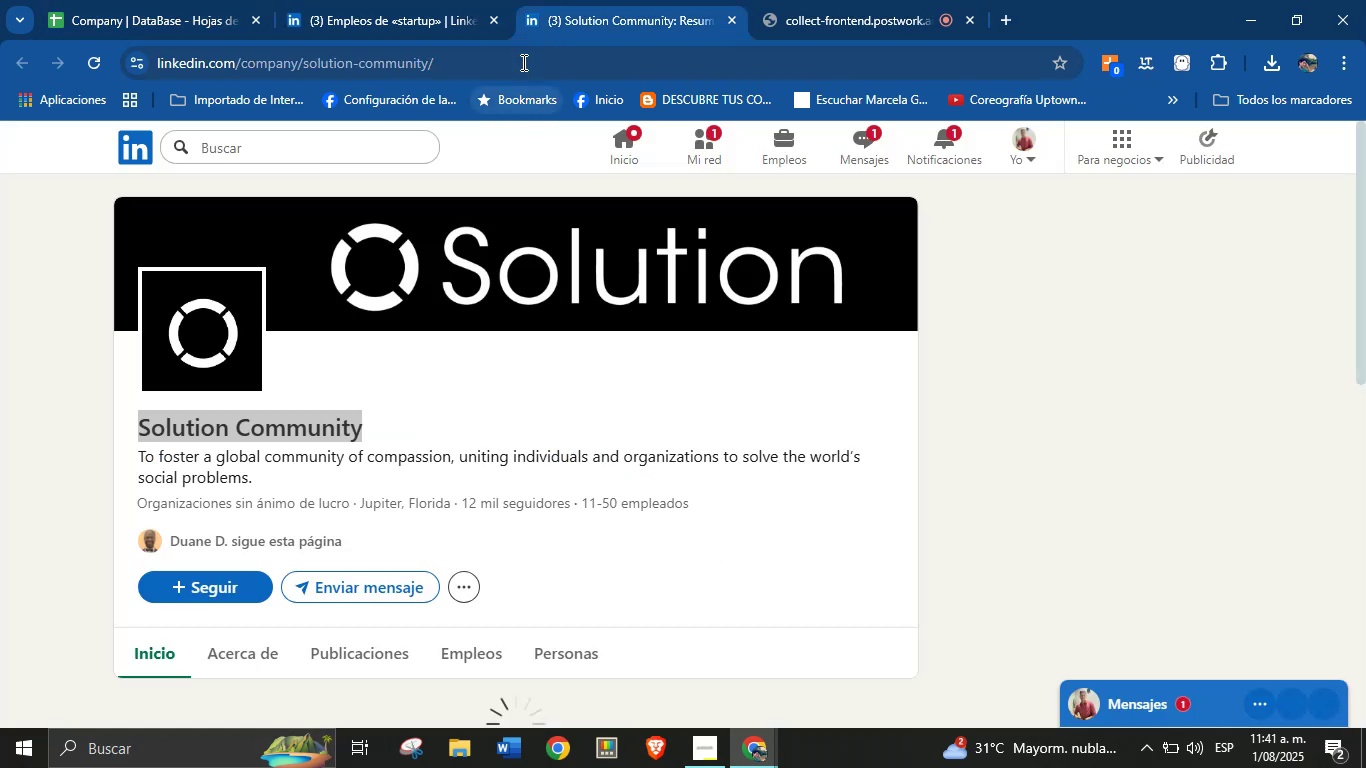 
double_click([520, 59])
 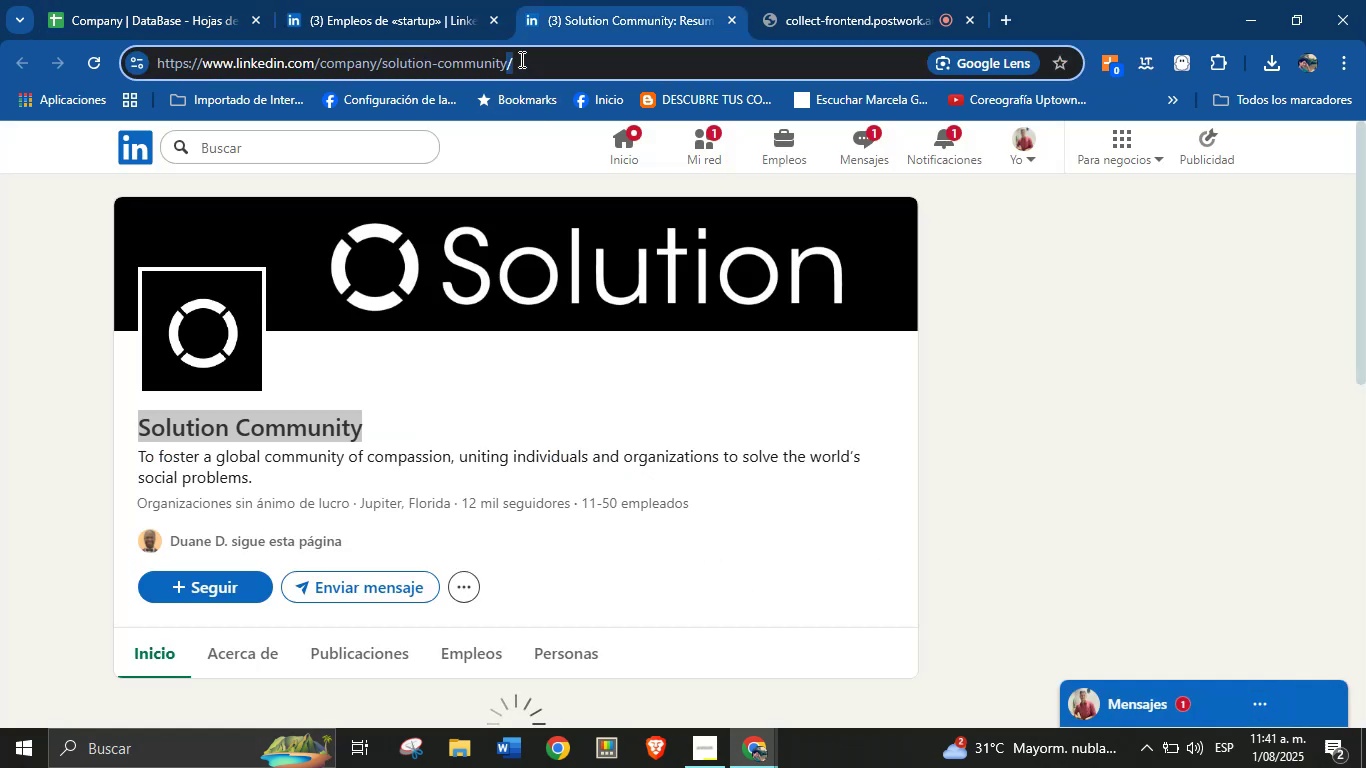 
triple_click([520, 59])
 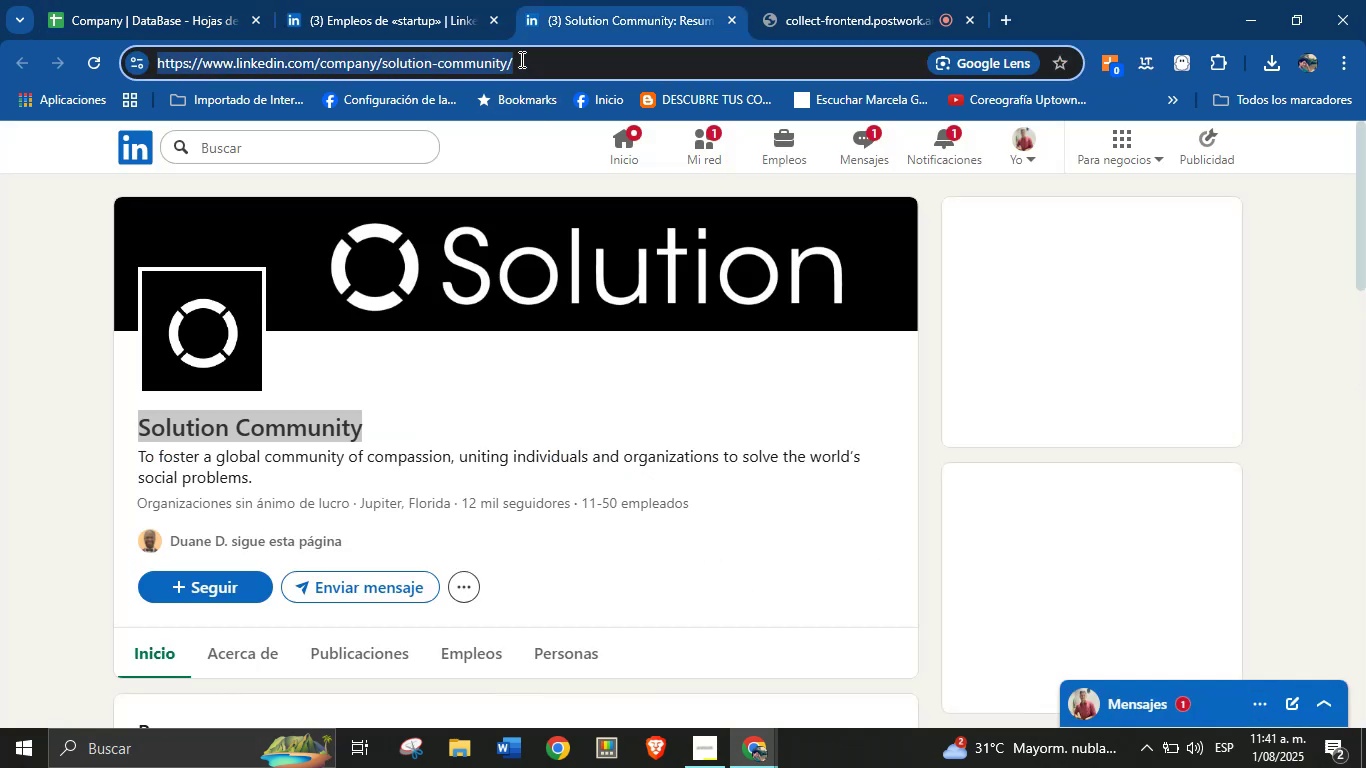 
key(Control+C)
 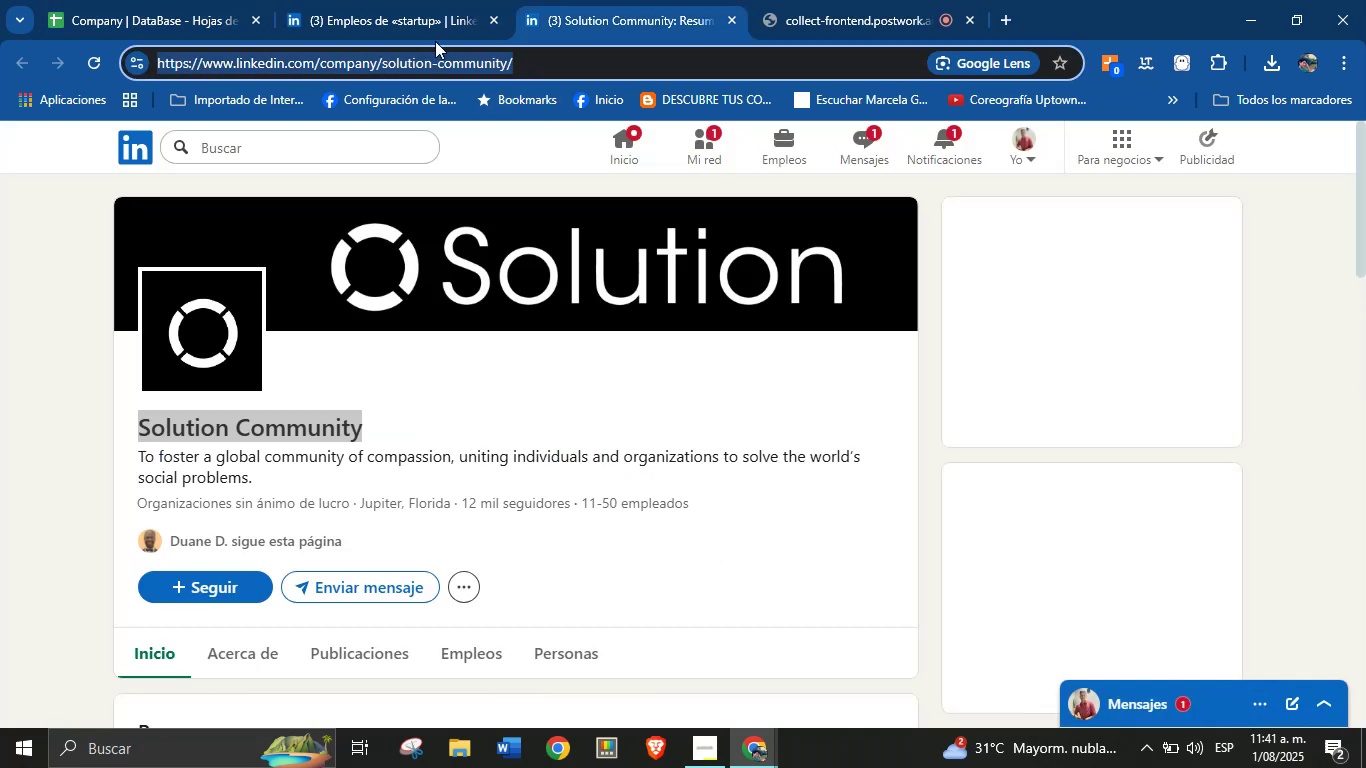 
left_click([392, 0])
 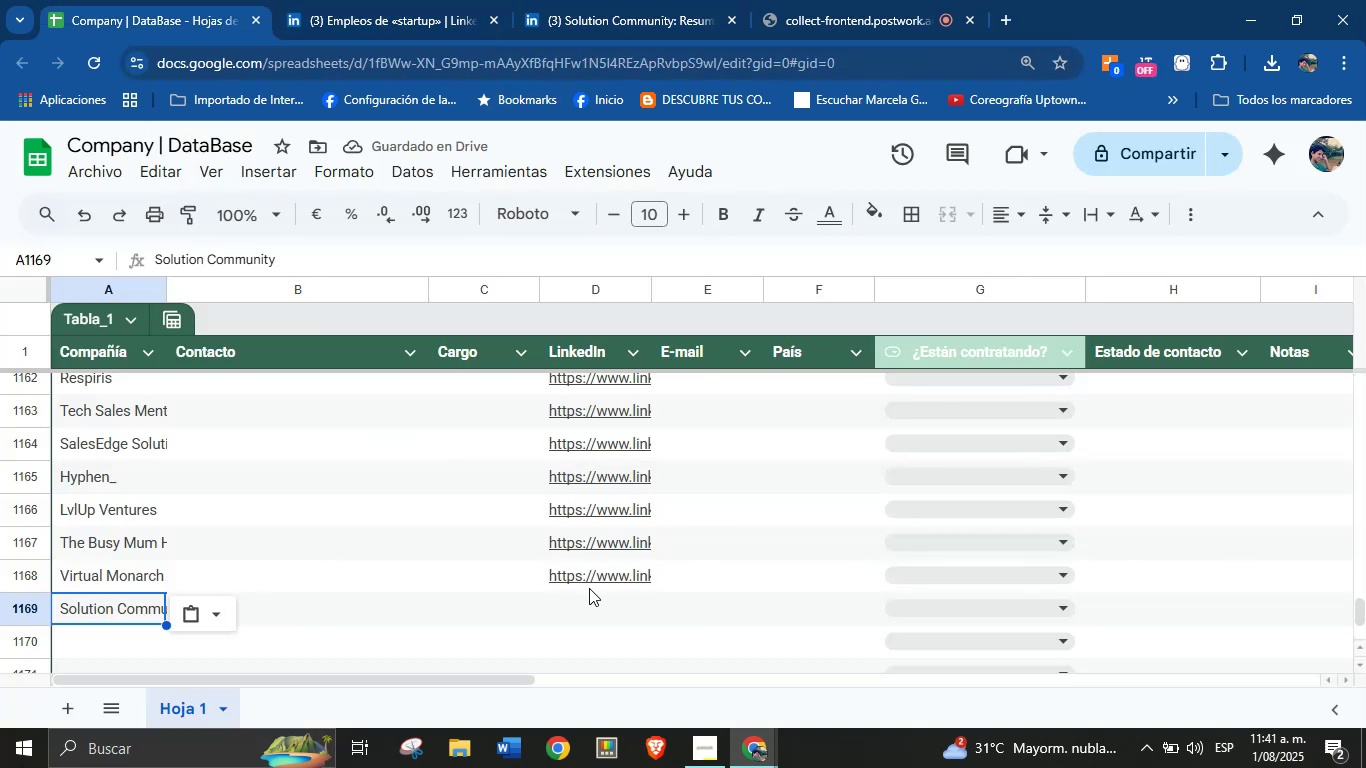 
key(Control+V)
 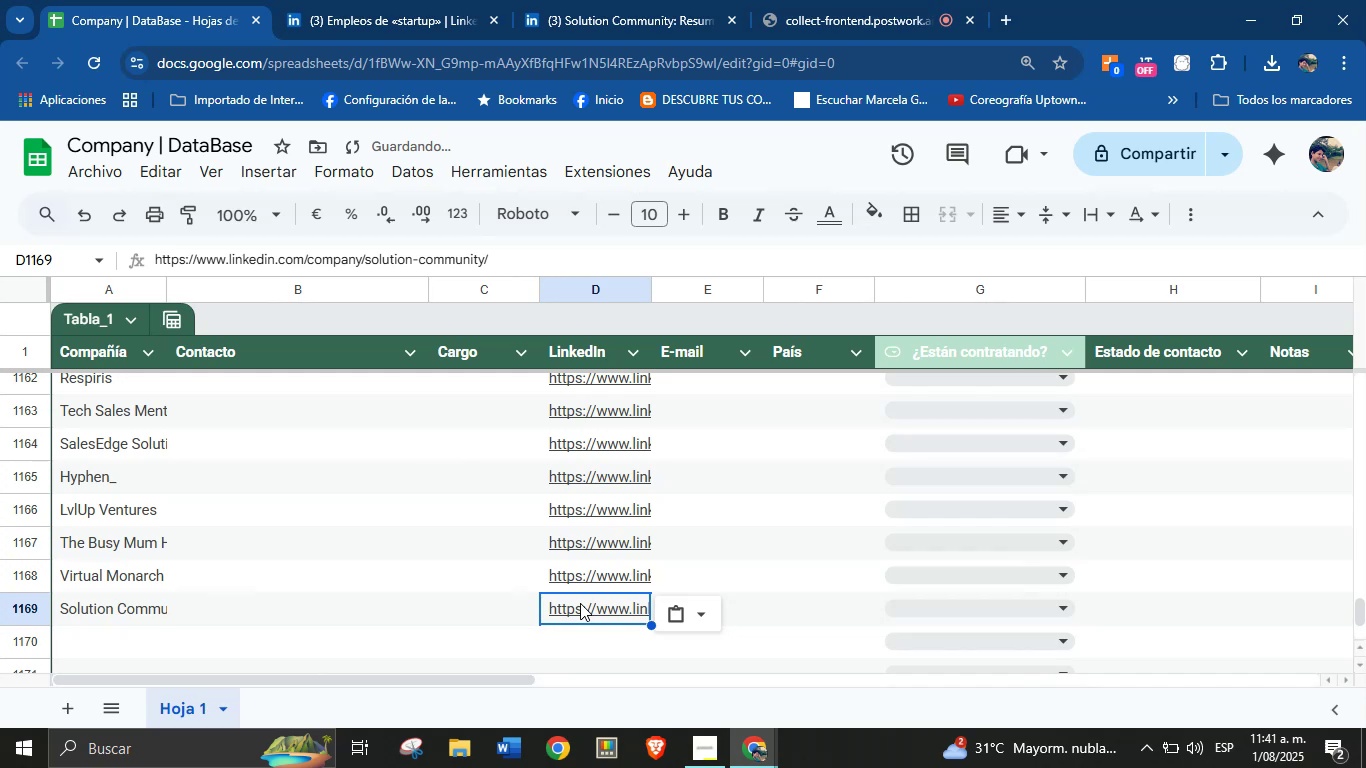 
scroll: coordinate [580, 603], scroll_direction: down, amount: 1.0
 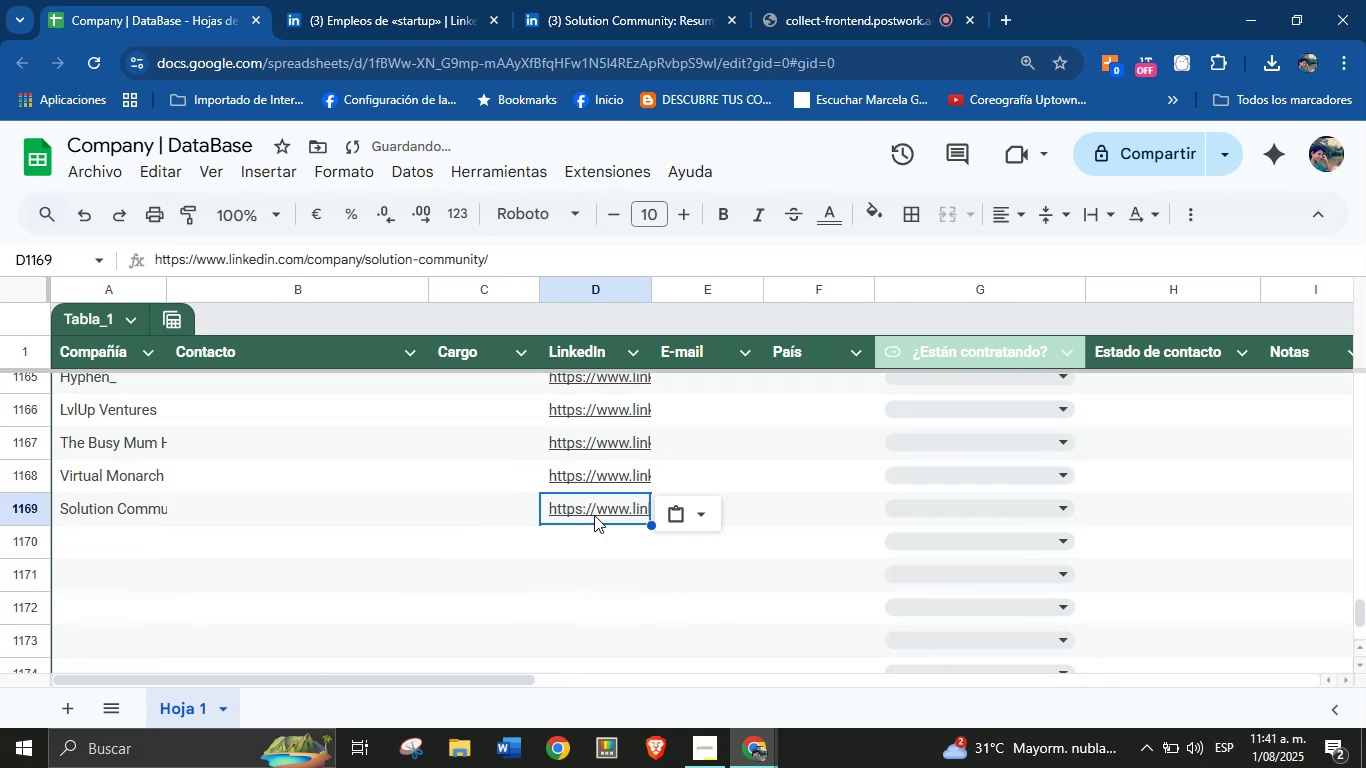 
left_click([603, 0])
 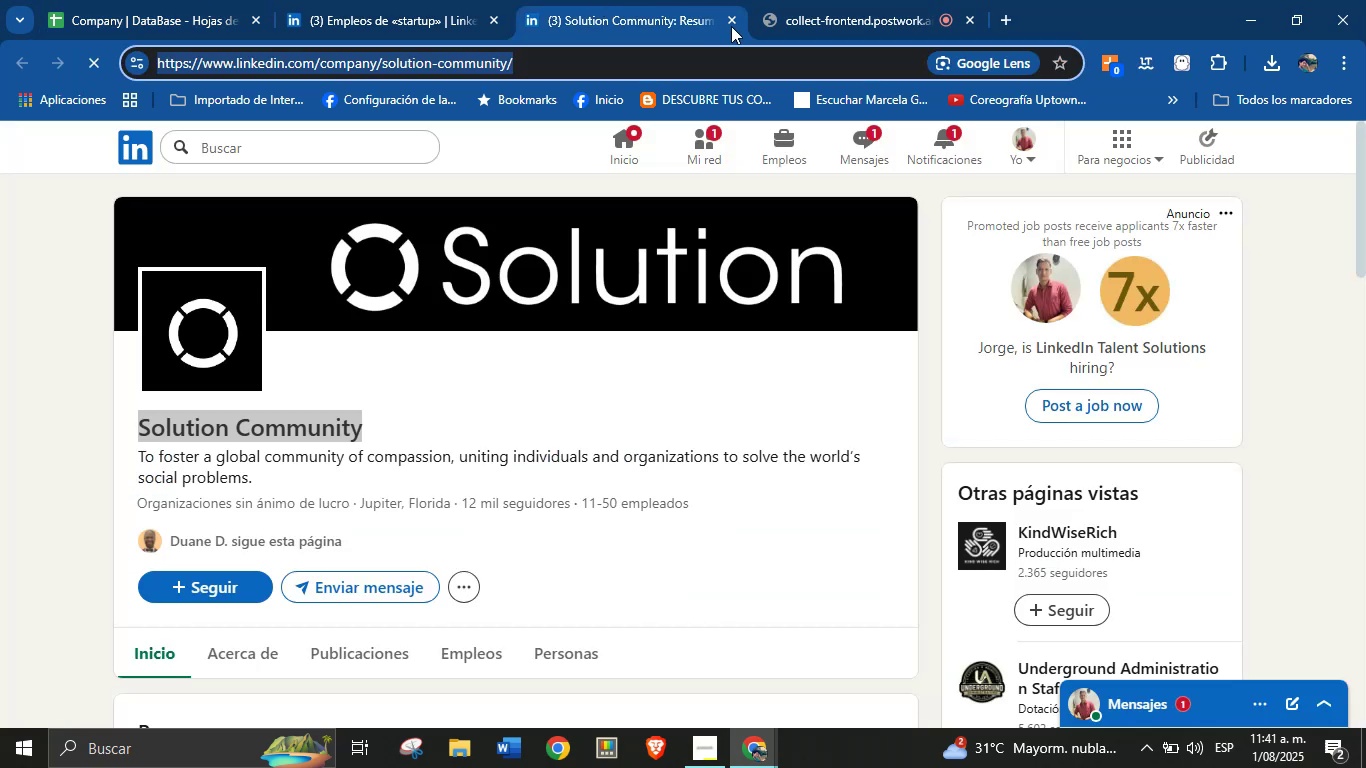 
left_click([731, 26])
 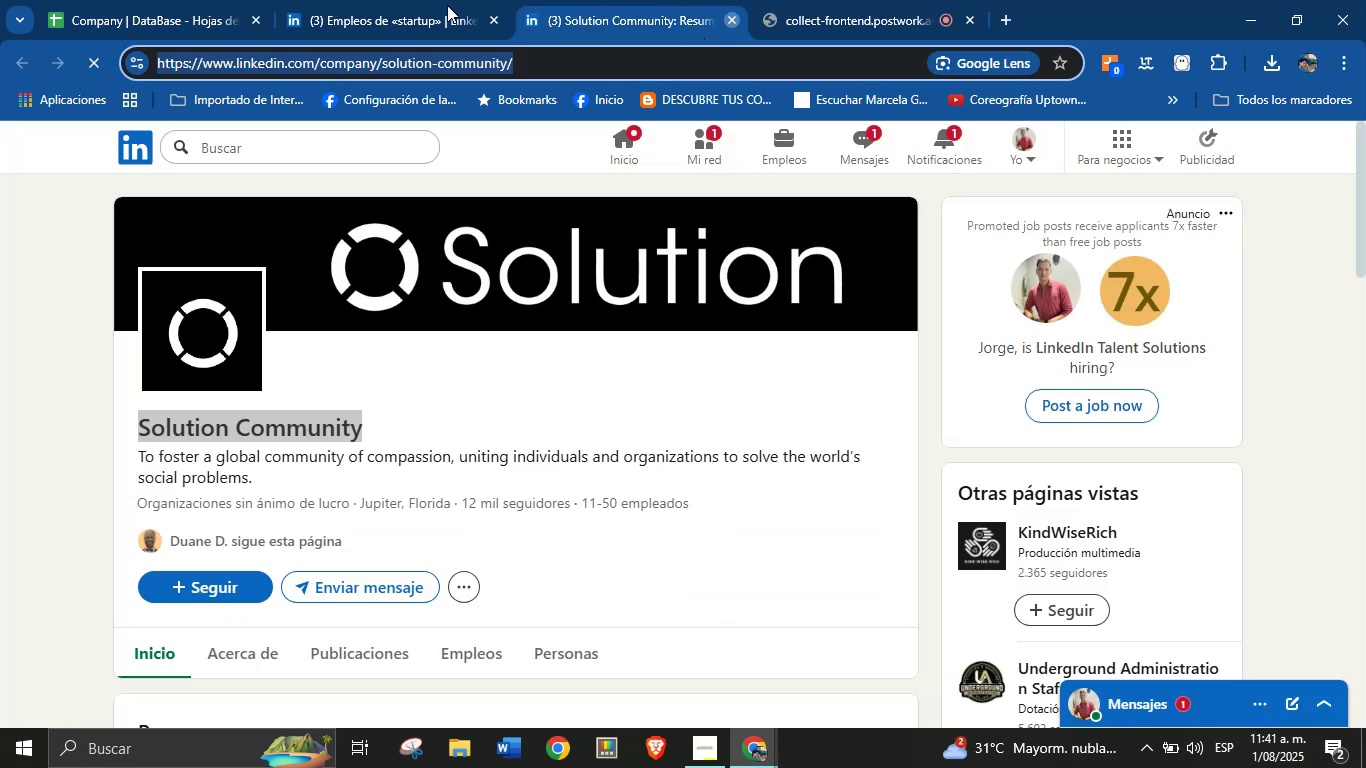 
left_click([405, 0])
 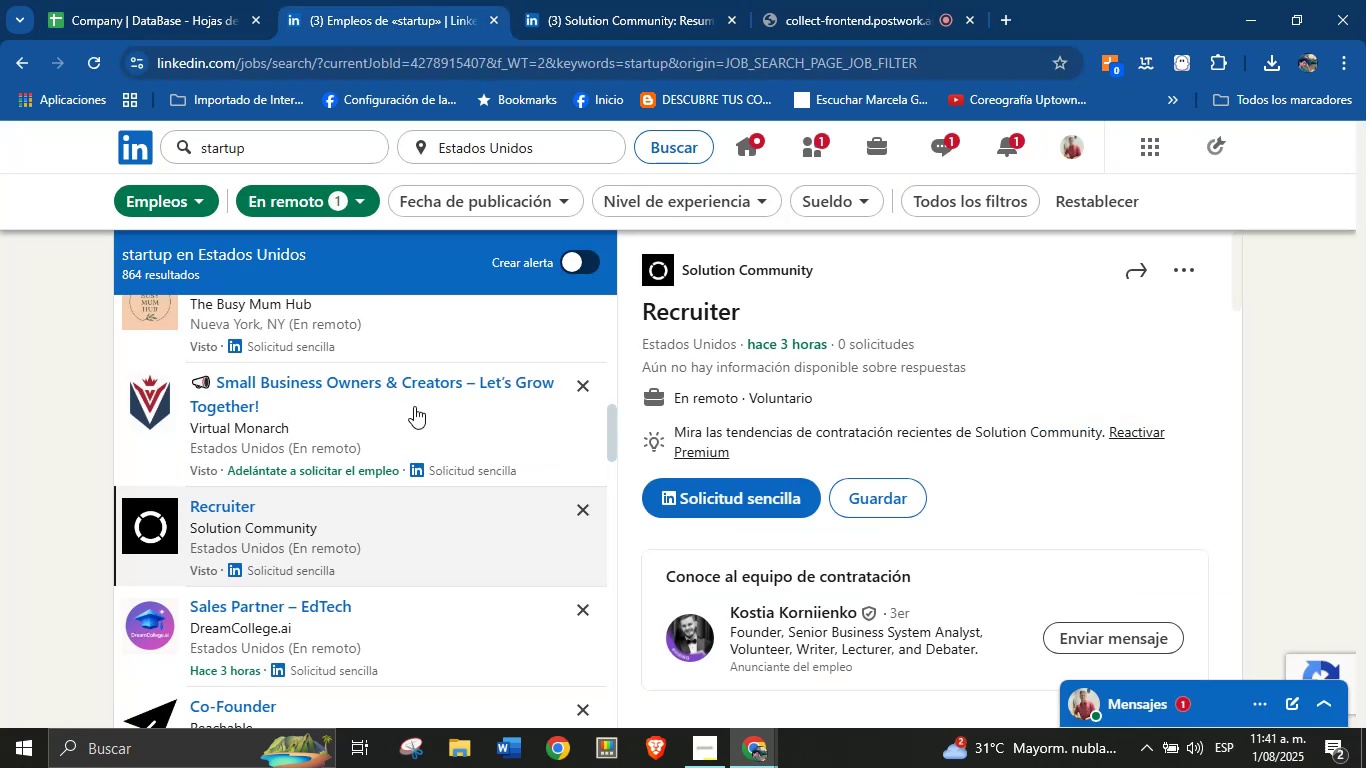 
scroll: coordinate [353, 580], scroll_direction: down, amount: 2.0
 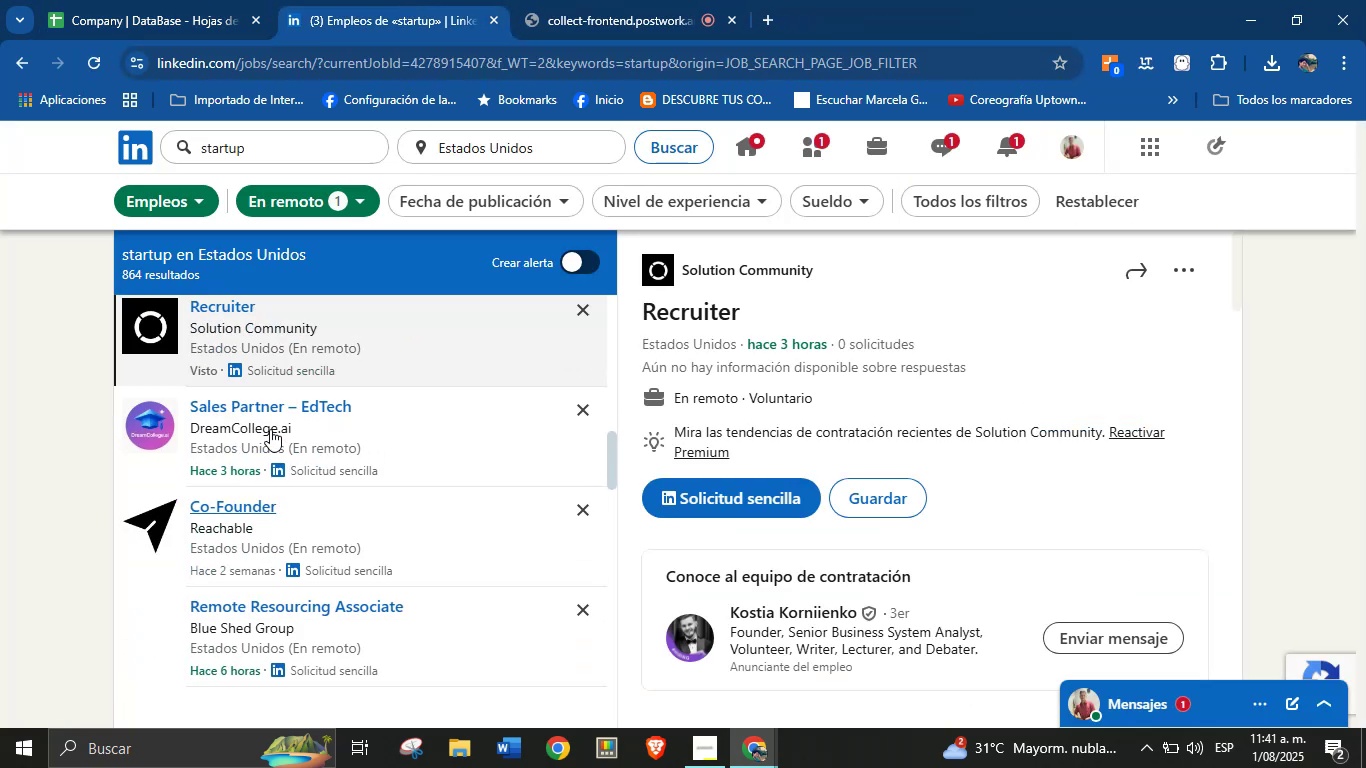 
left_click([262, 402])
 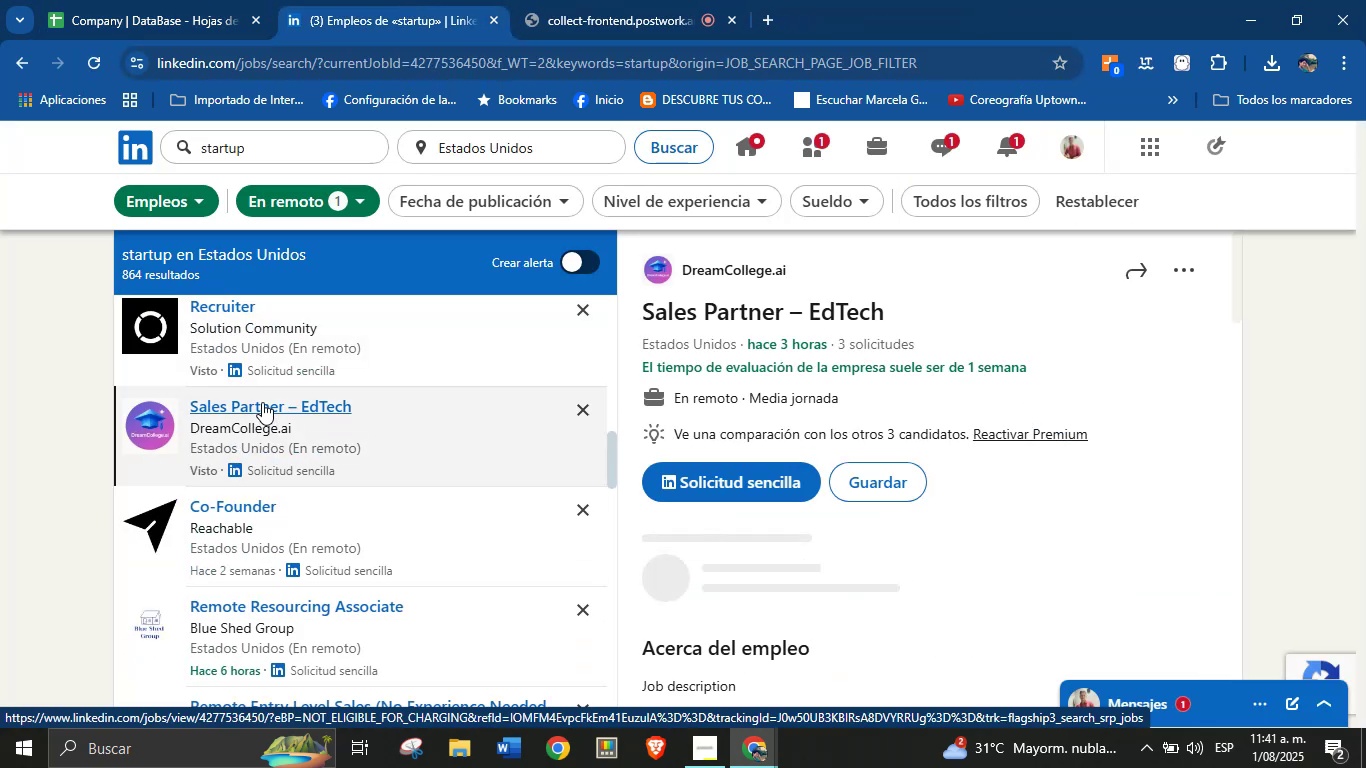 
right_click([748, 268])
 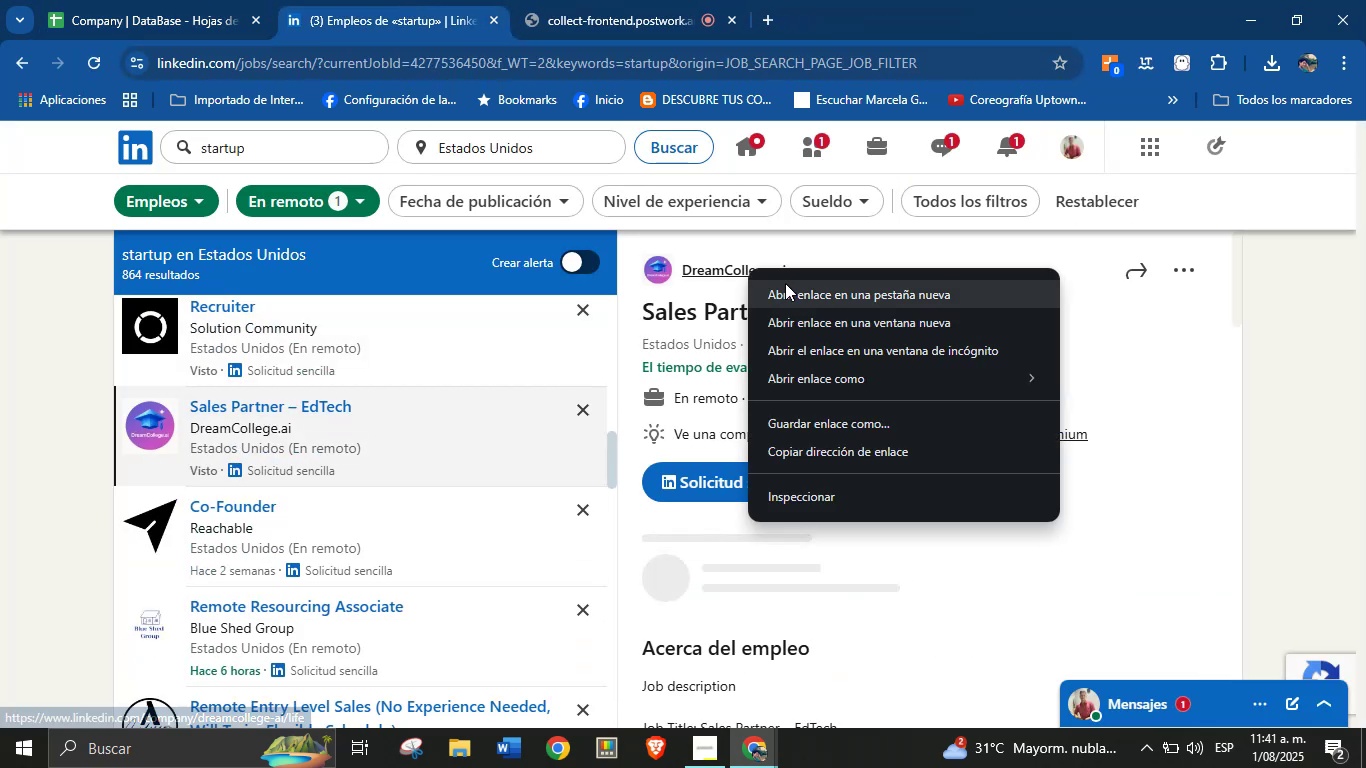 
left_click([785, 286])
 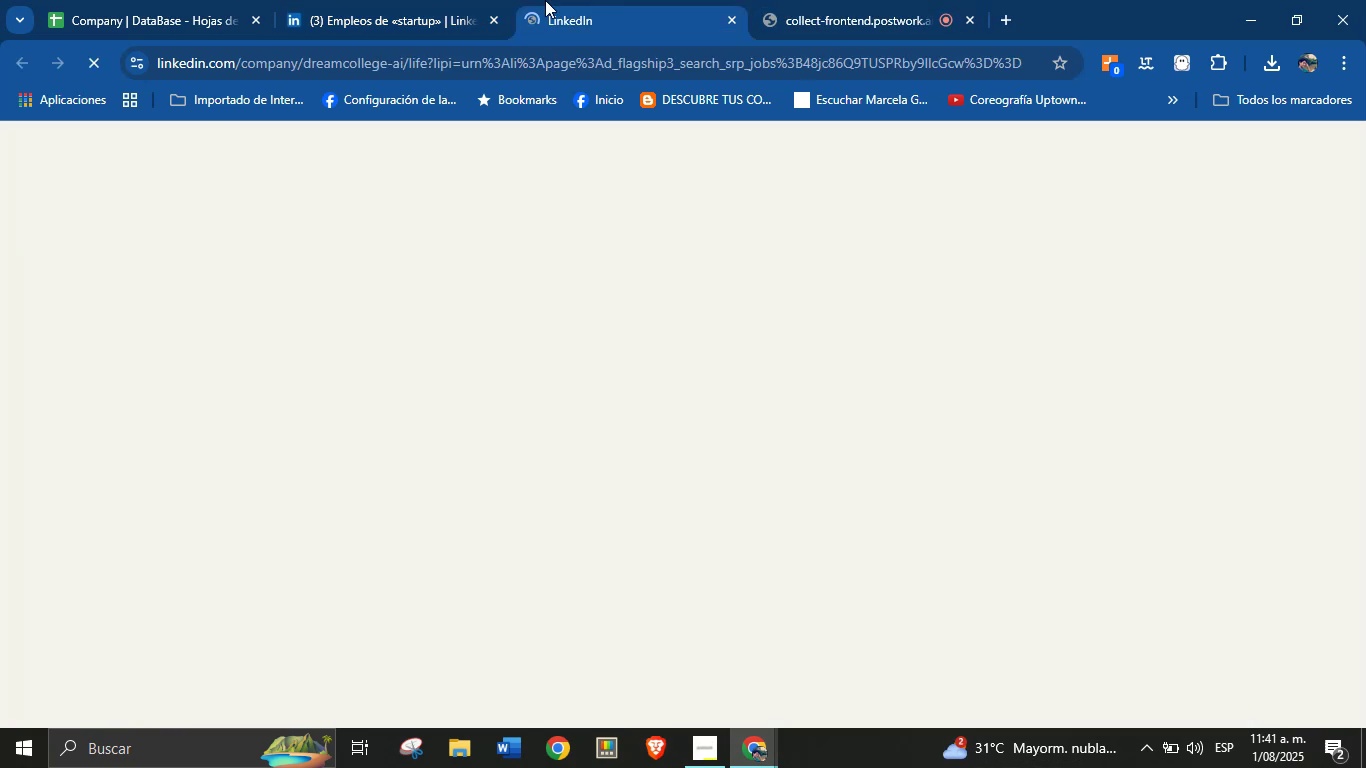 
double_click([176, 0])
 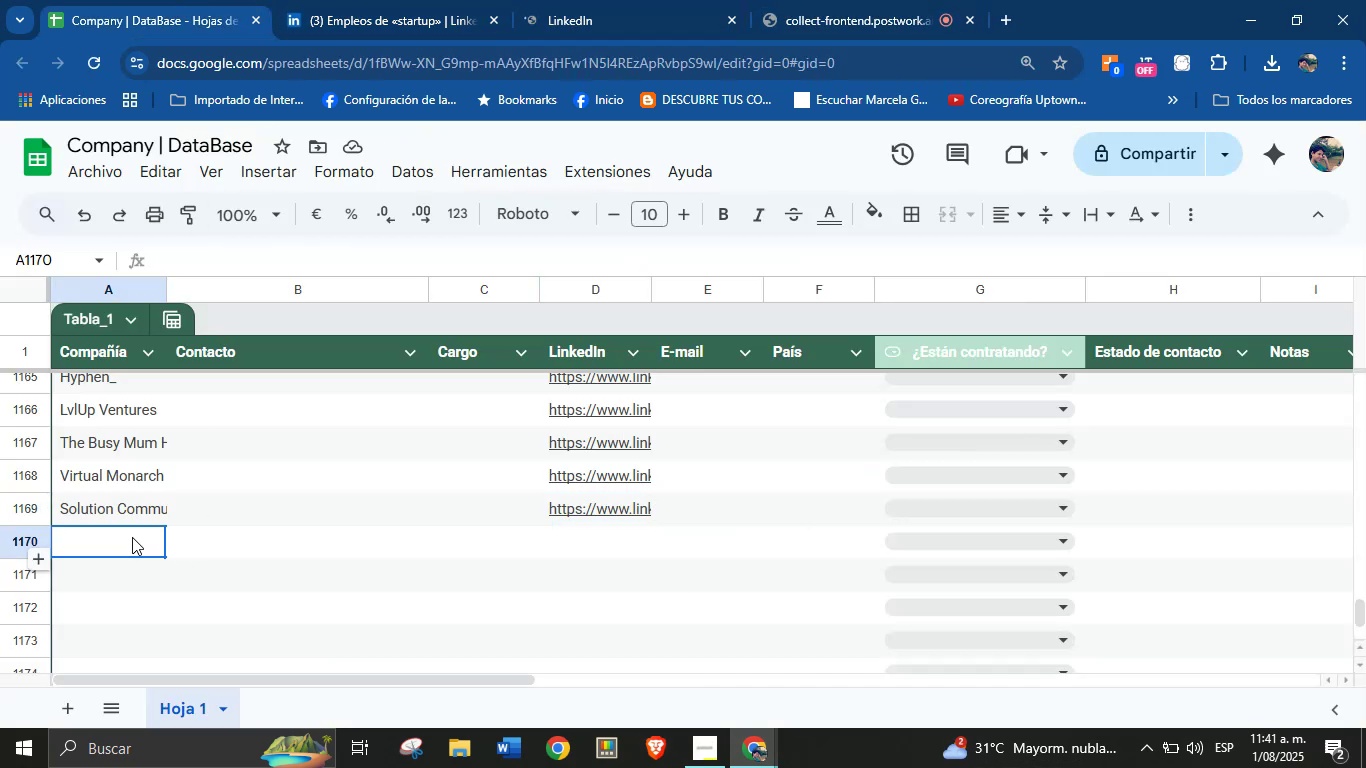 
left_click([608, 0])
 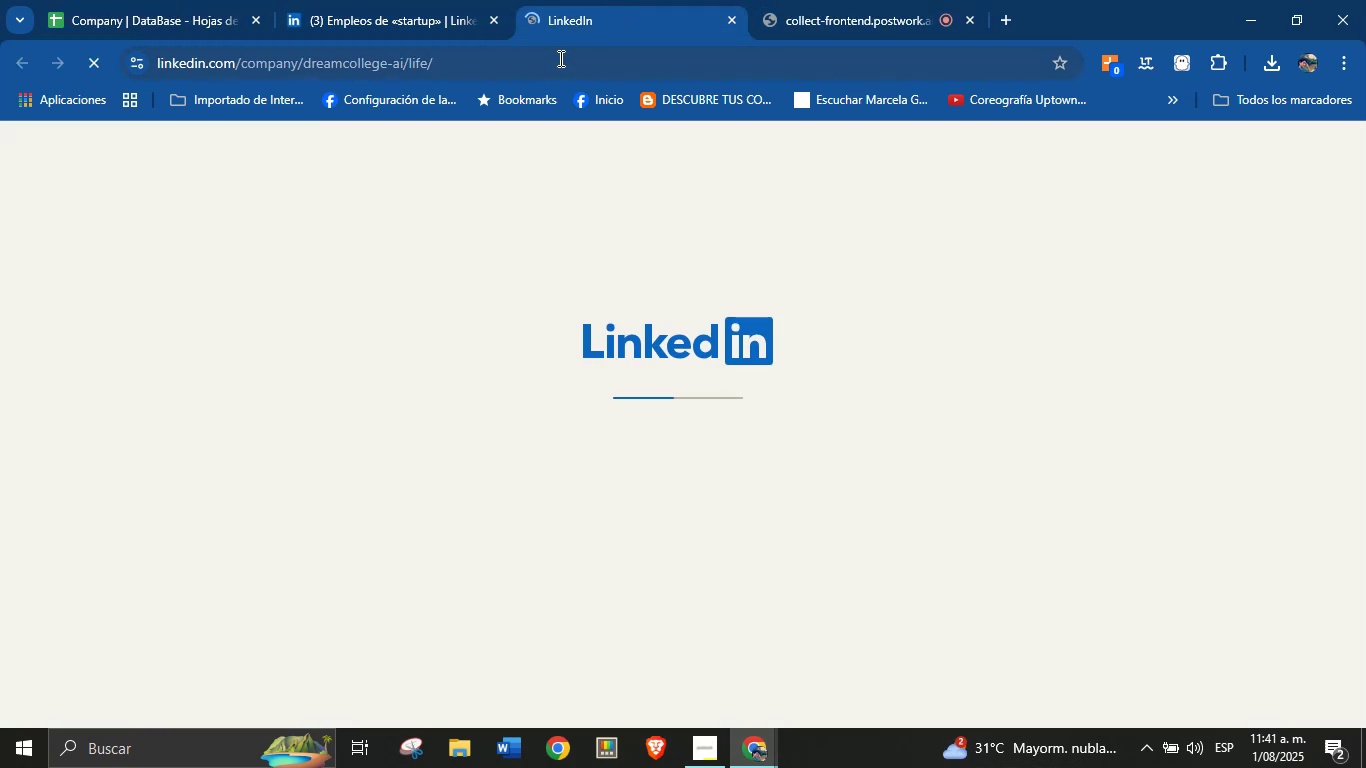 
left_click([563, 0])
 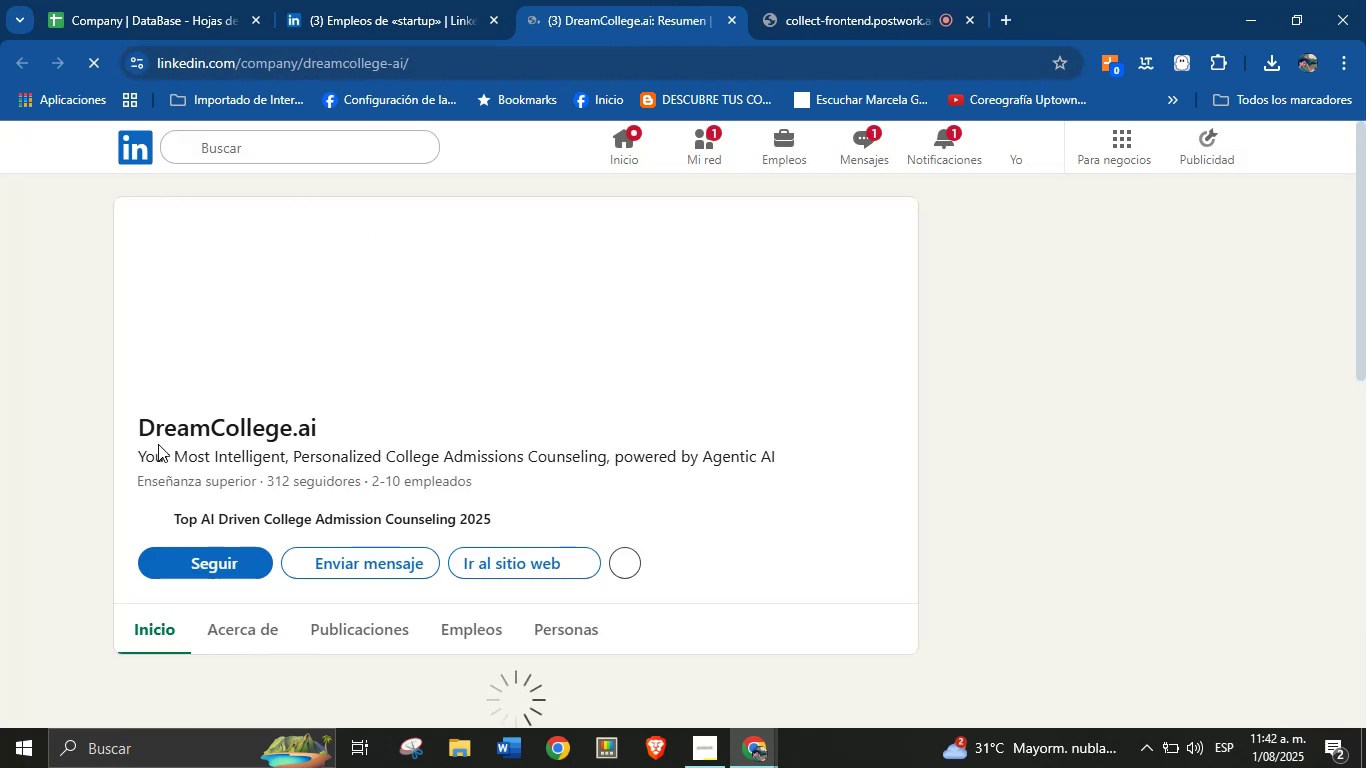 
left_click_drag(start_coordinate=[139, 425], to_coordinate=[340, 422])
 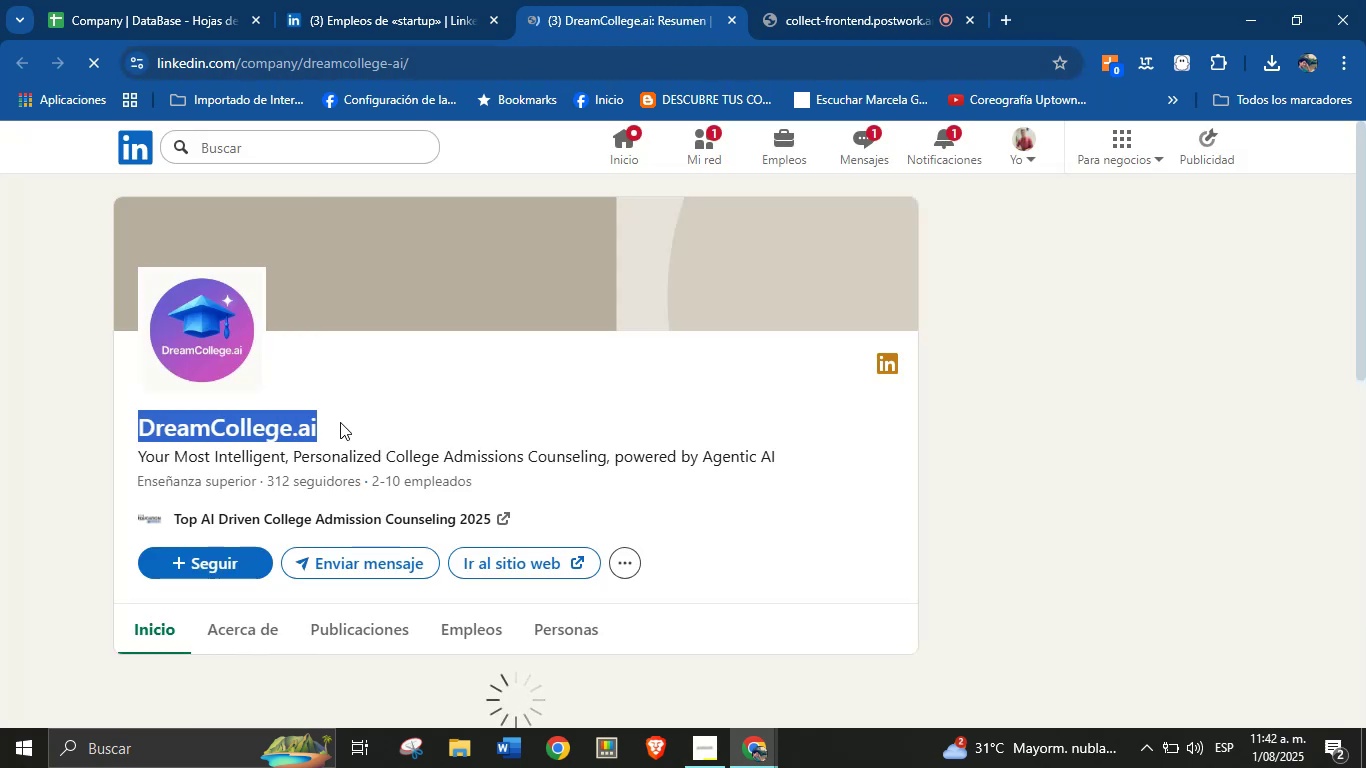 
key(Control+C)
 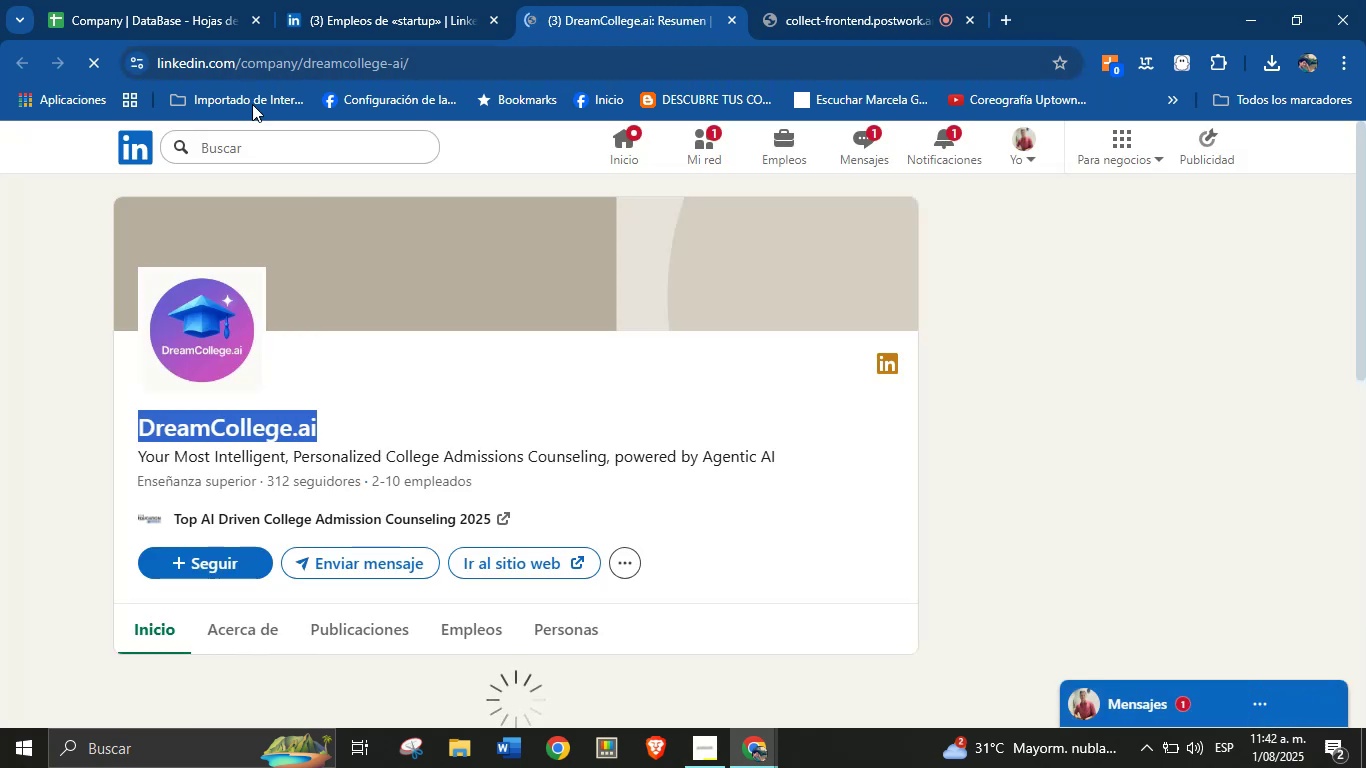 
left_click([222, 0])
 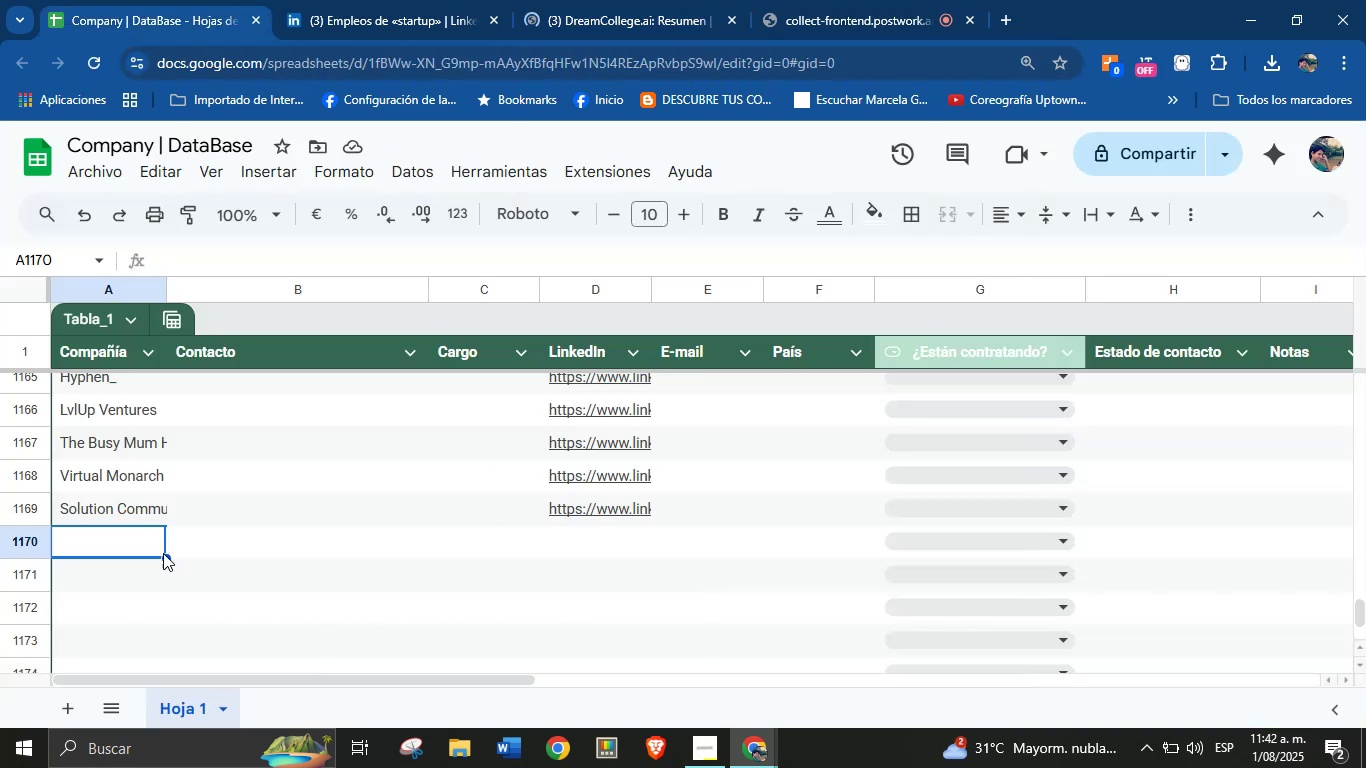 
left_click([120, 541])
 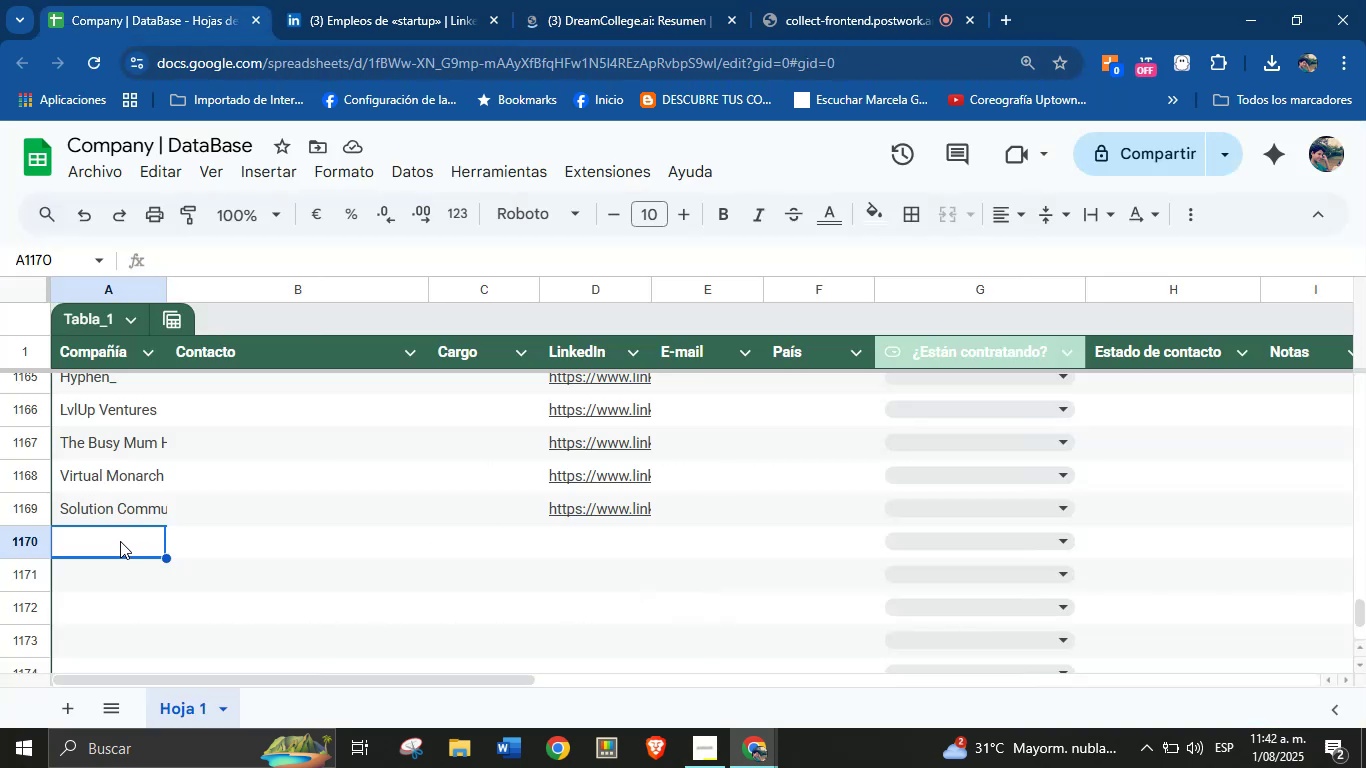 
key(Control+V)
 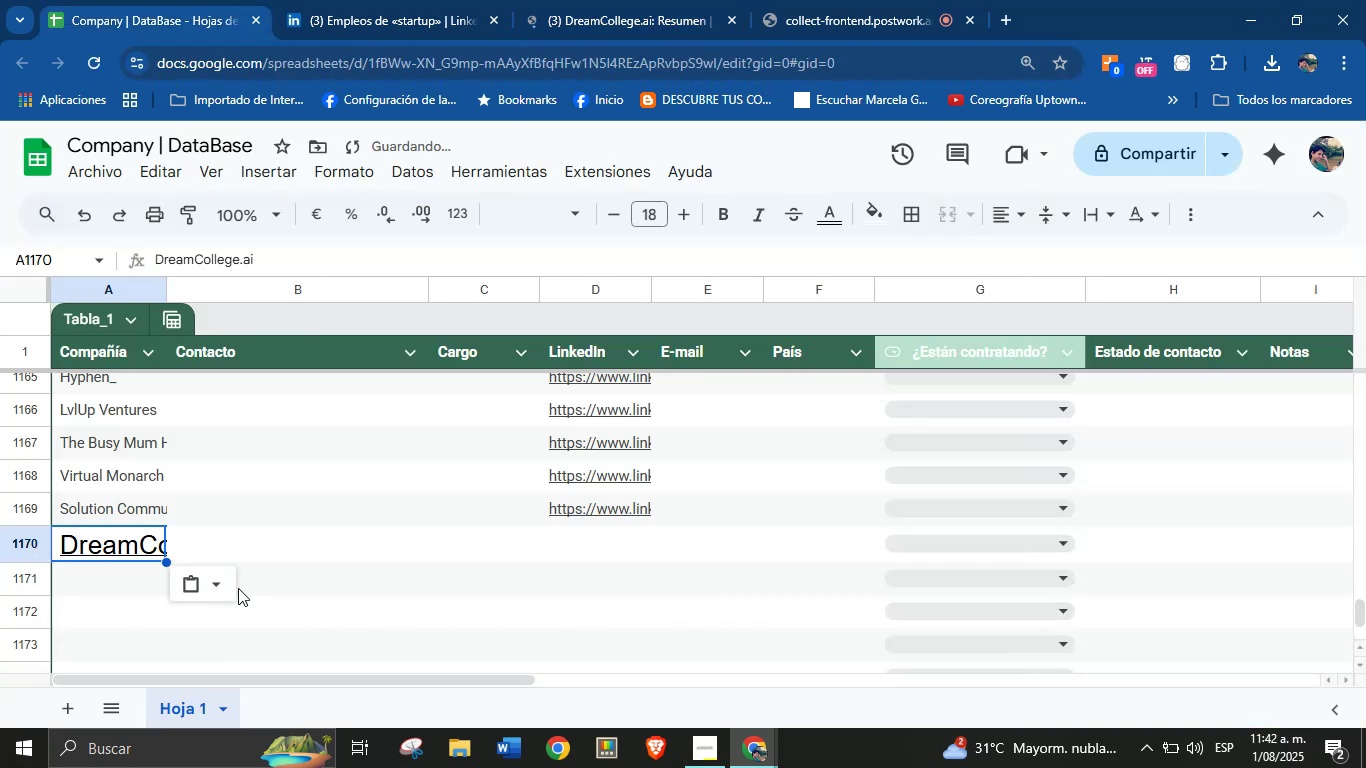 
left_click([225, 588])
 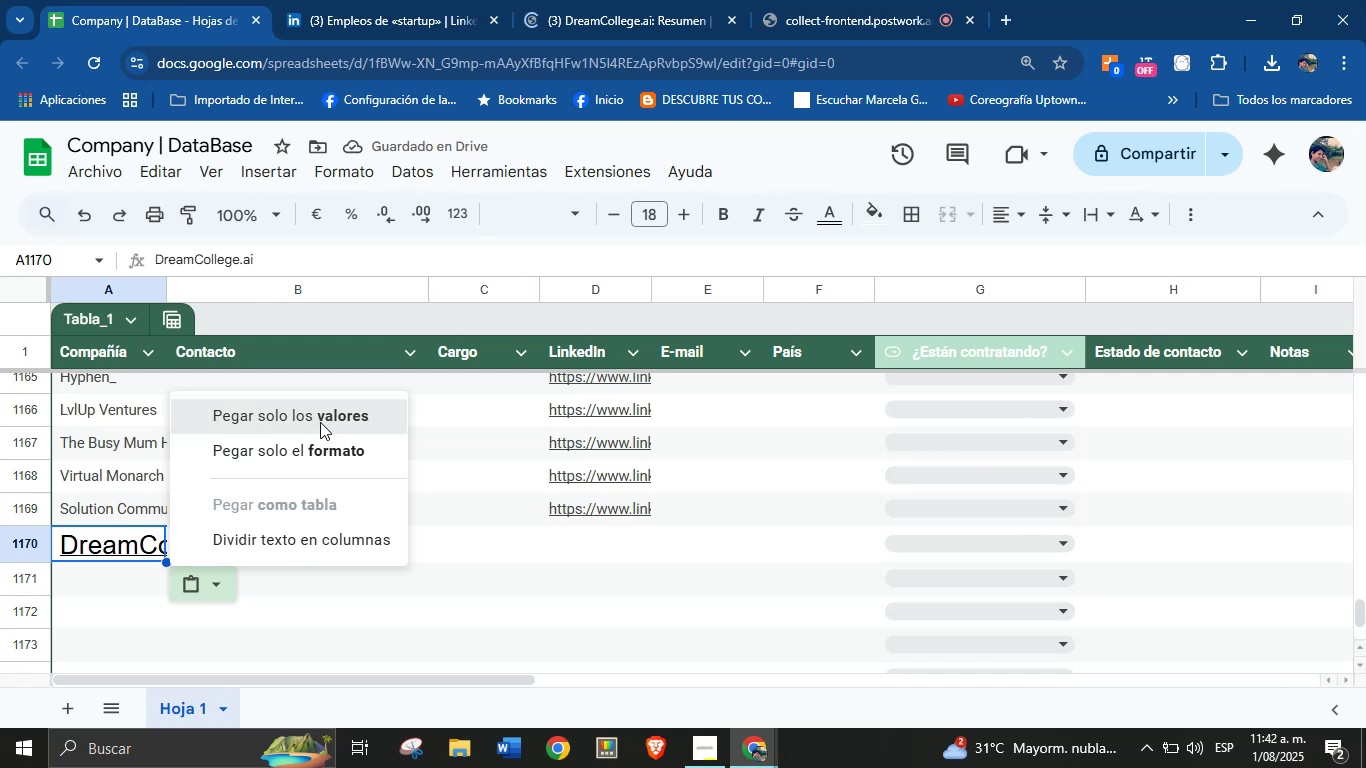 
left_click([619, 0])
 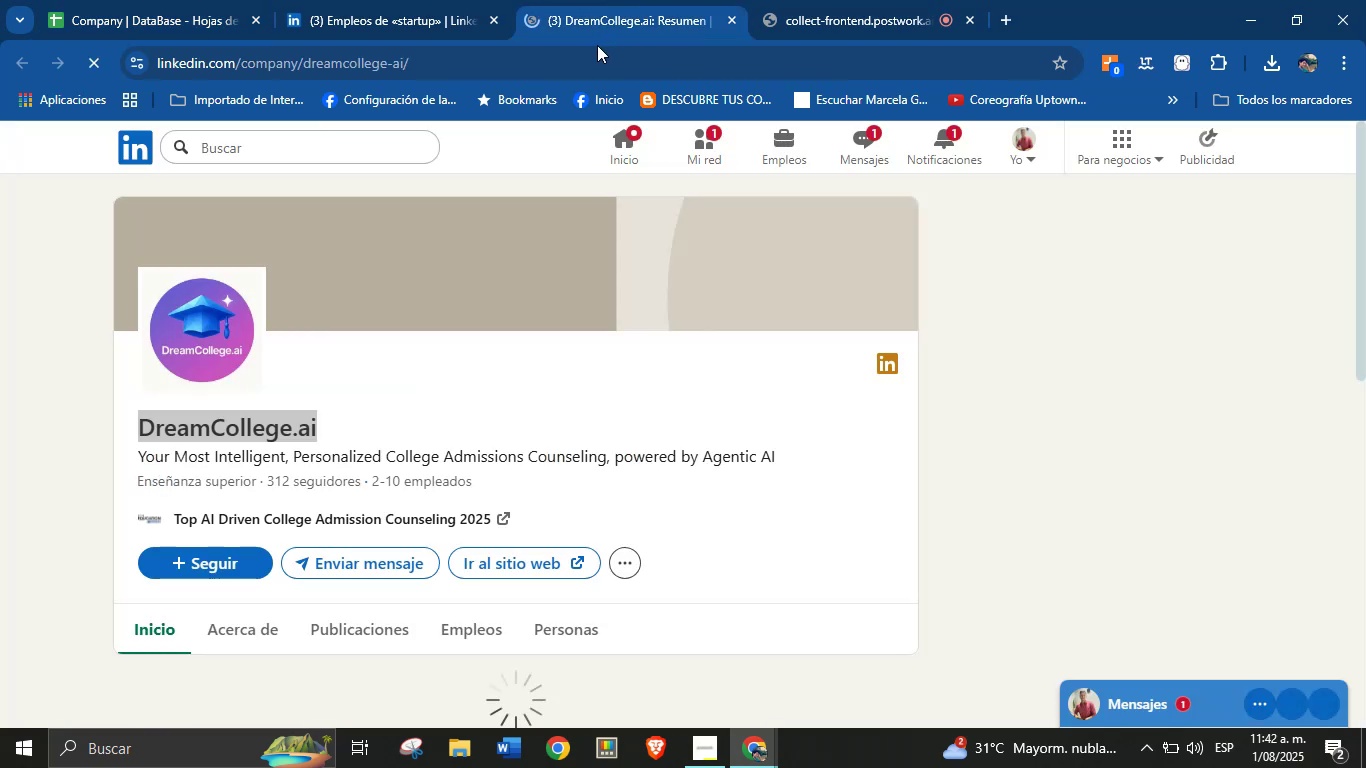 
double_click([574, 61])
 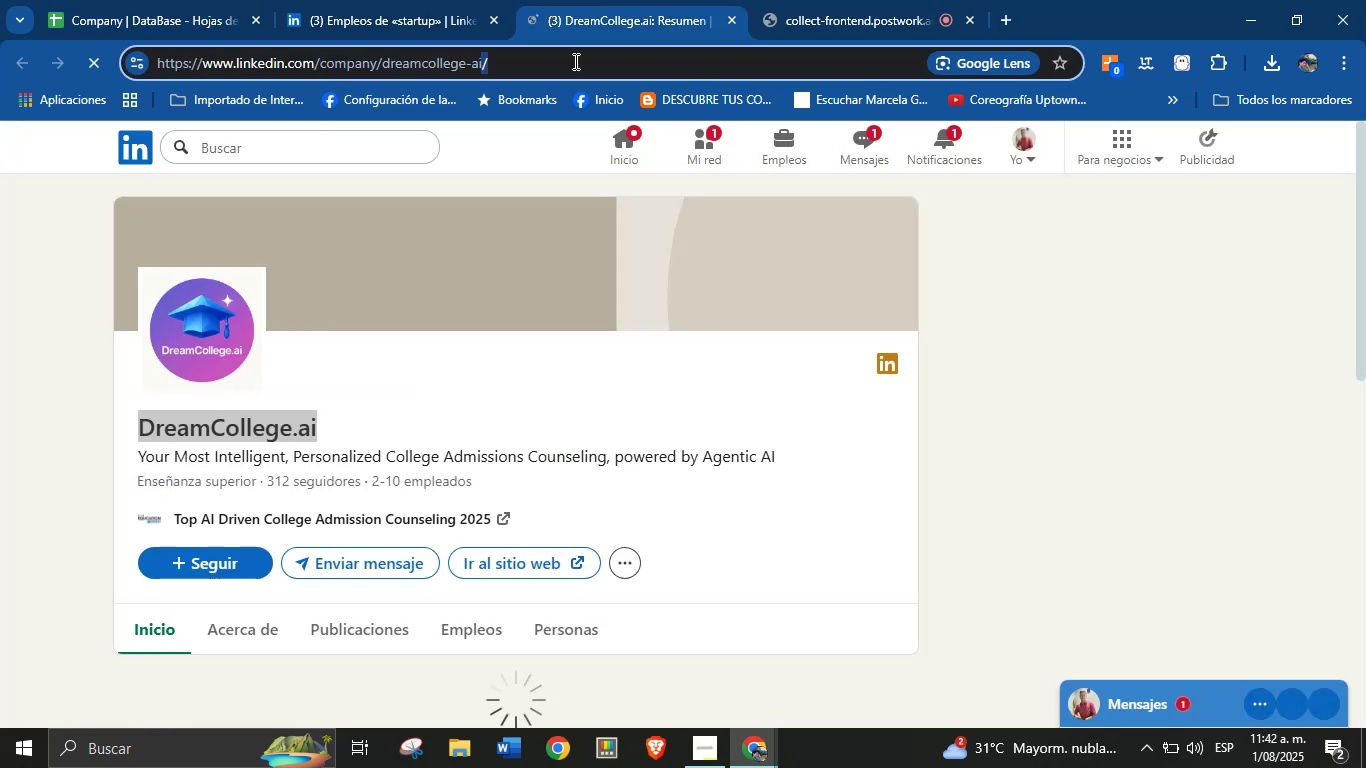 
triple_click([574, 61])
 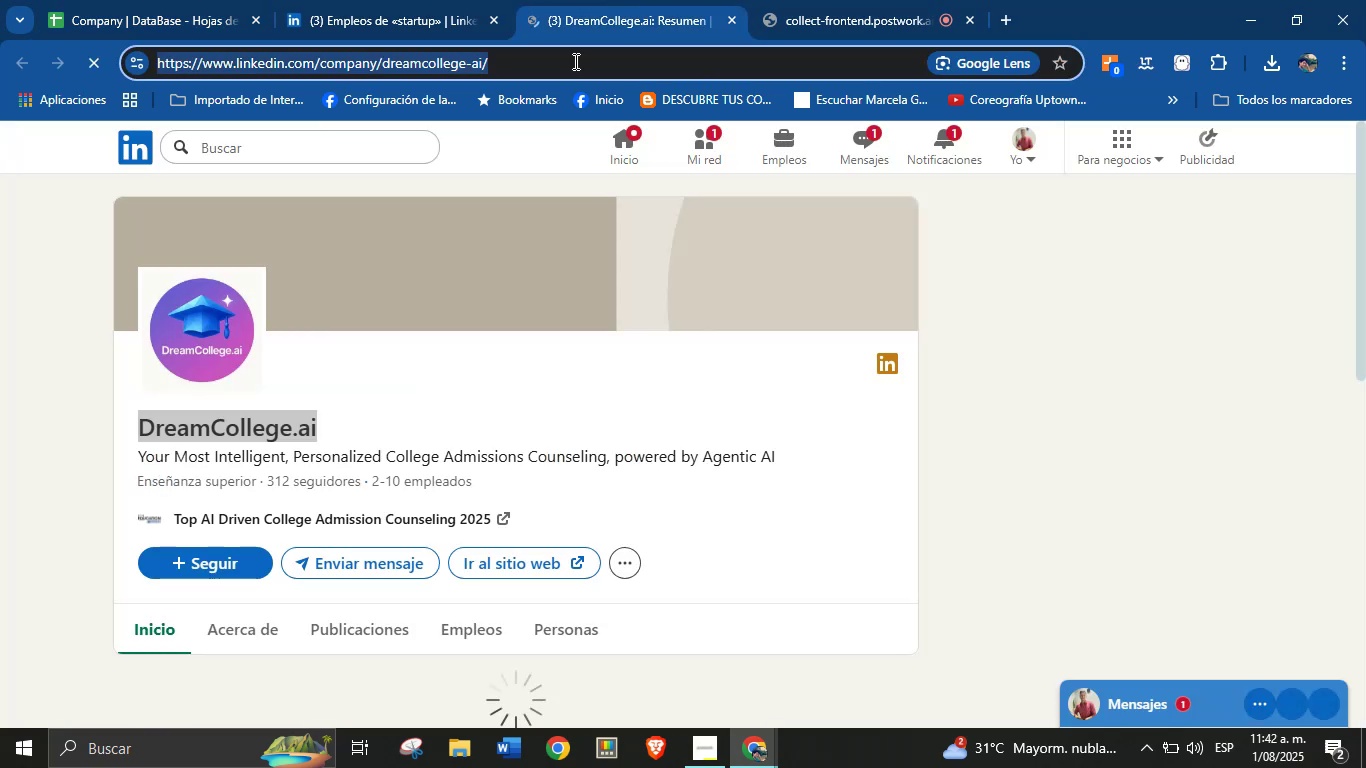 
key(Control+C)
 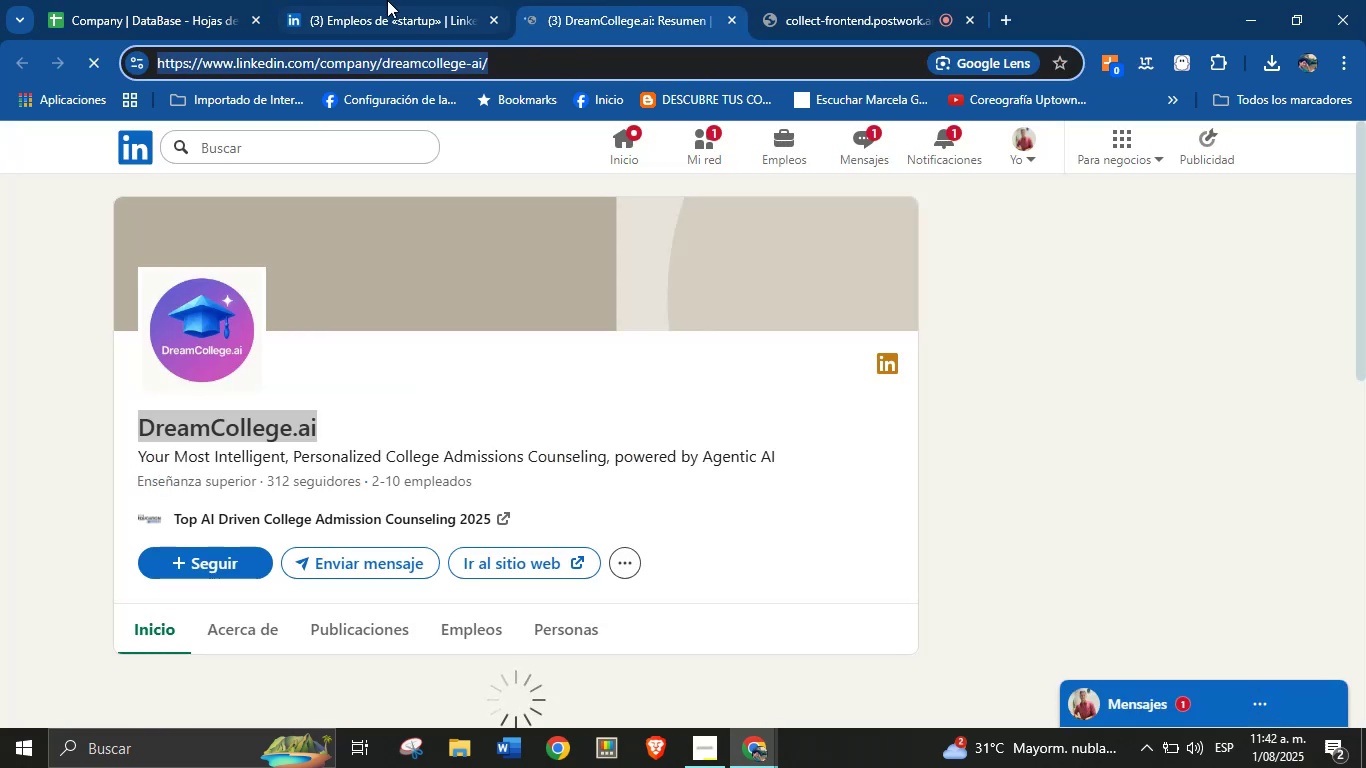 
double_click([230, 0])
 